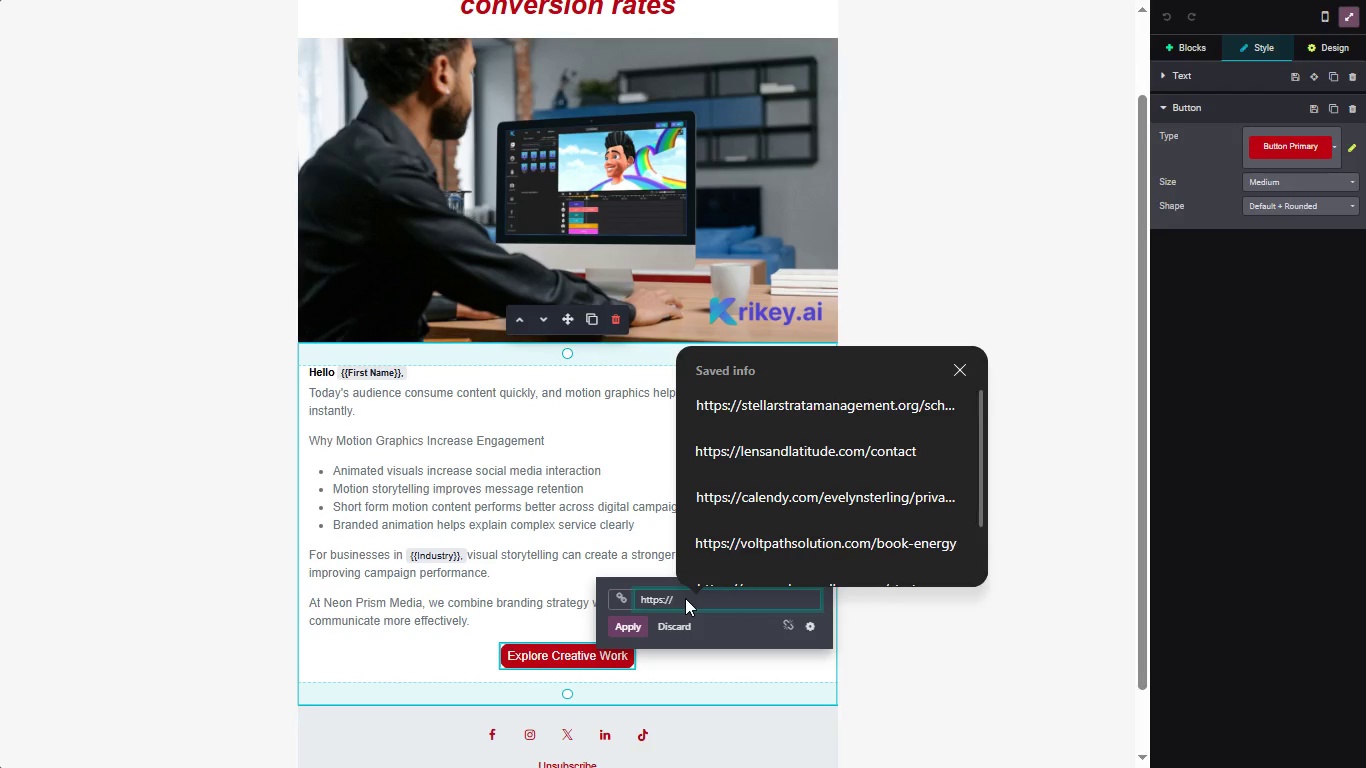 
key(M)
 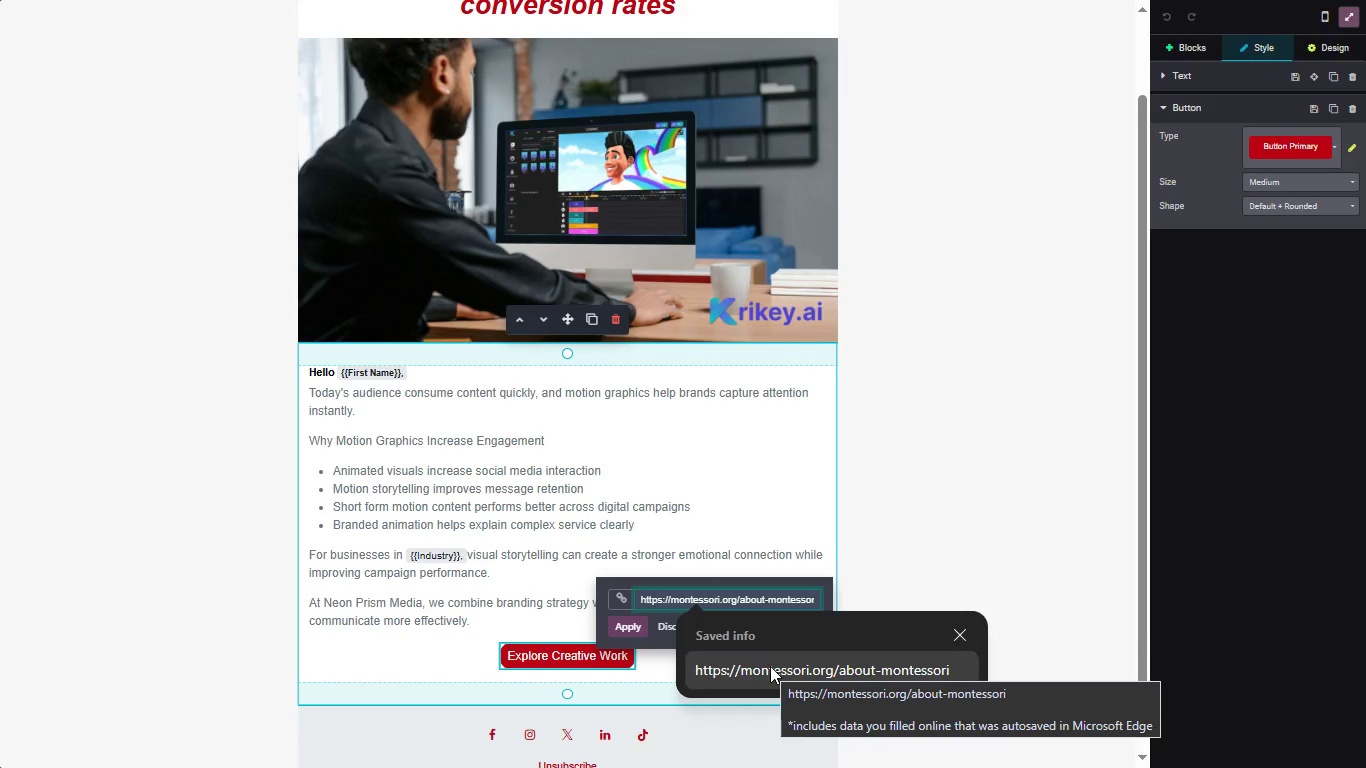 
wait(5.62)
 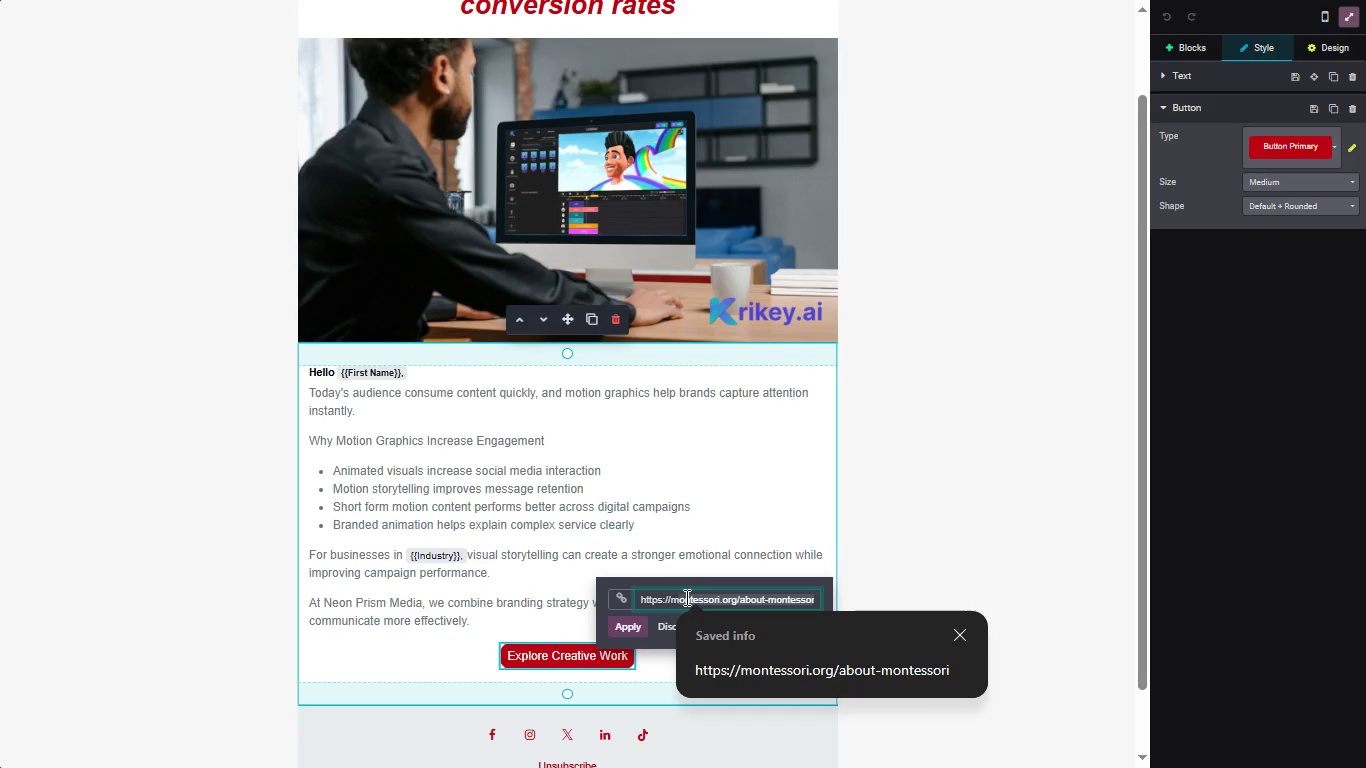 
key(Backspace)
 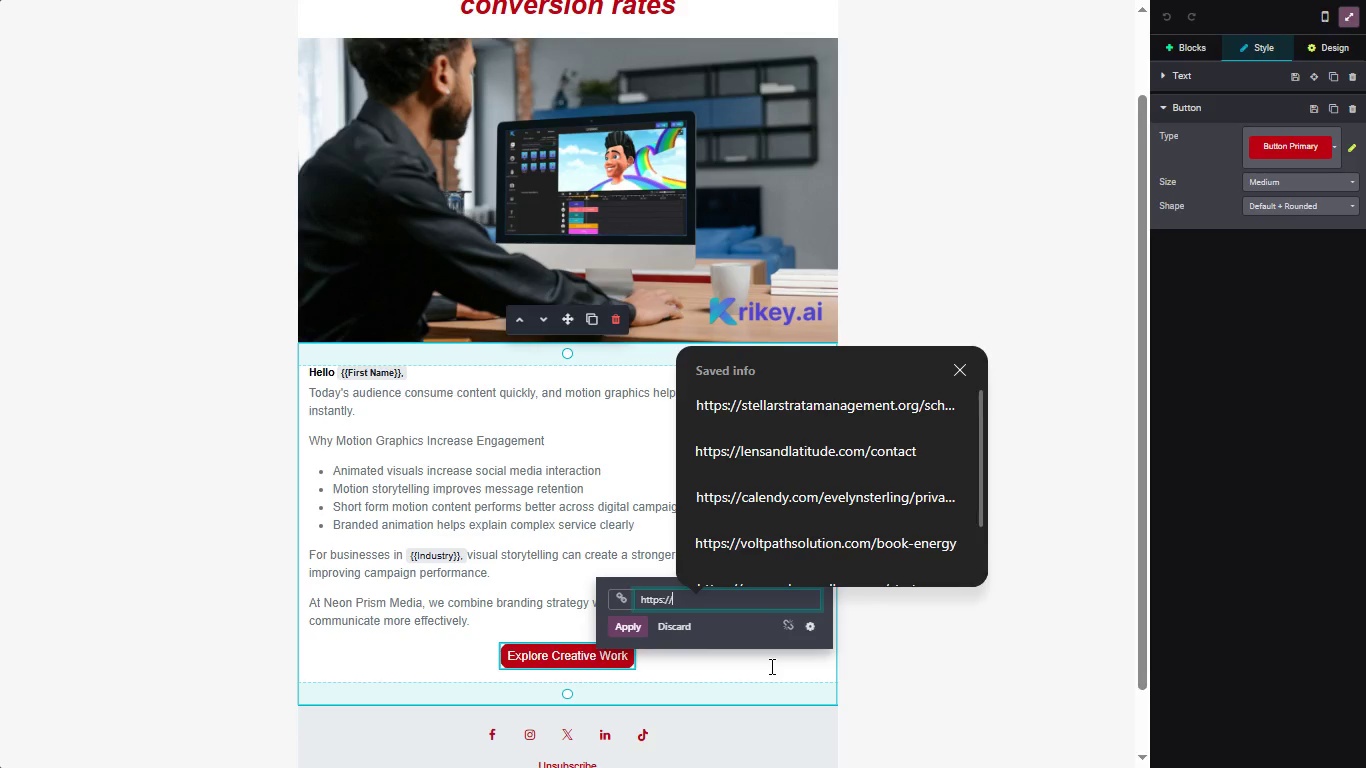 
key(N)
 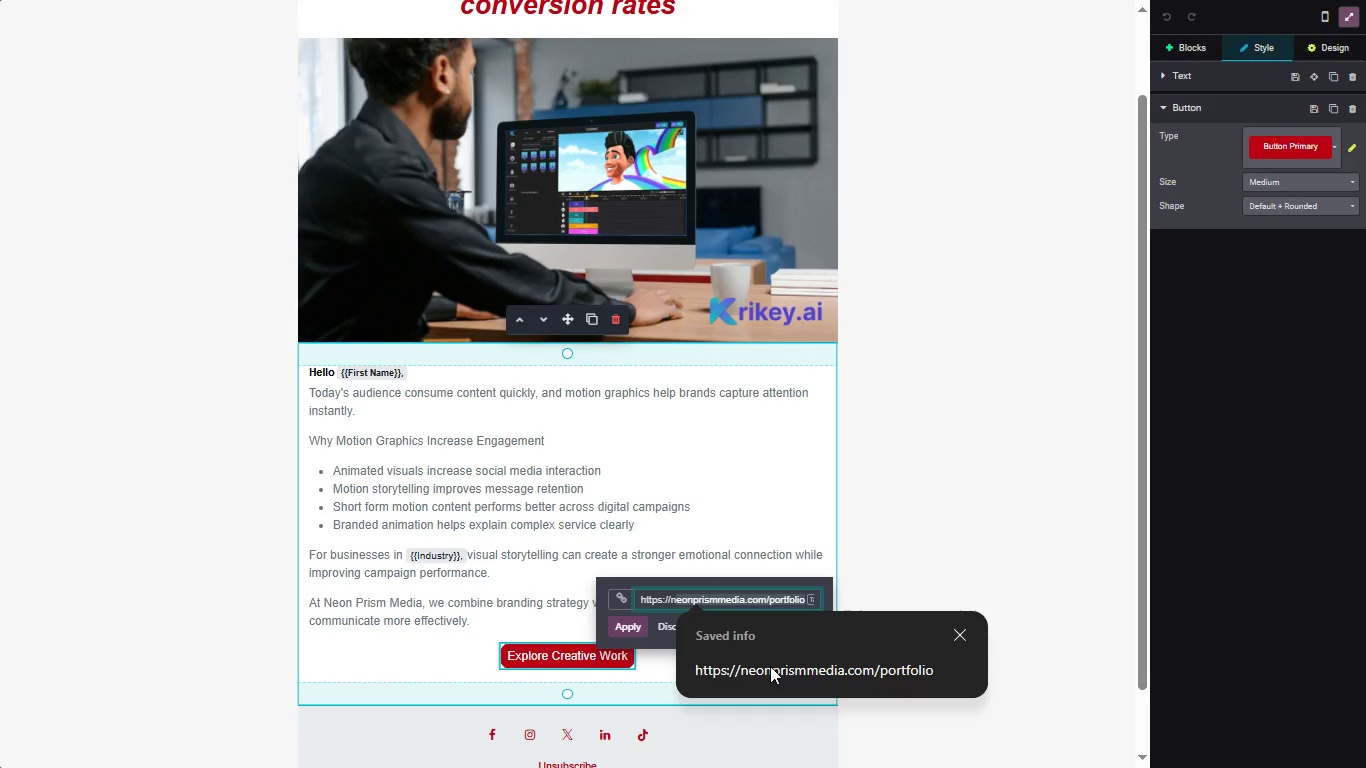 
left_click([770, 666])
 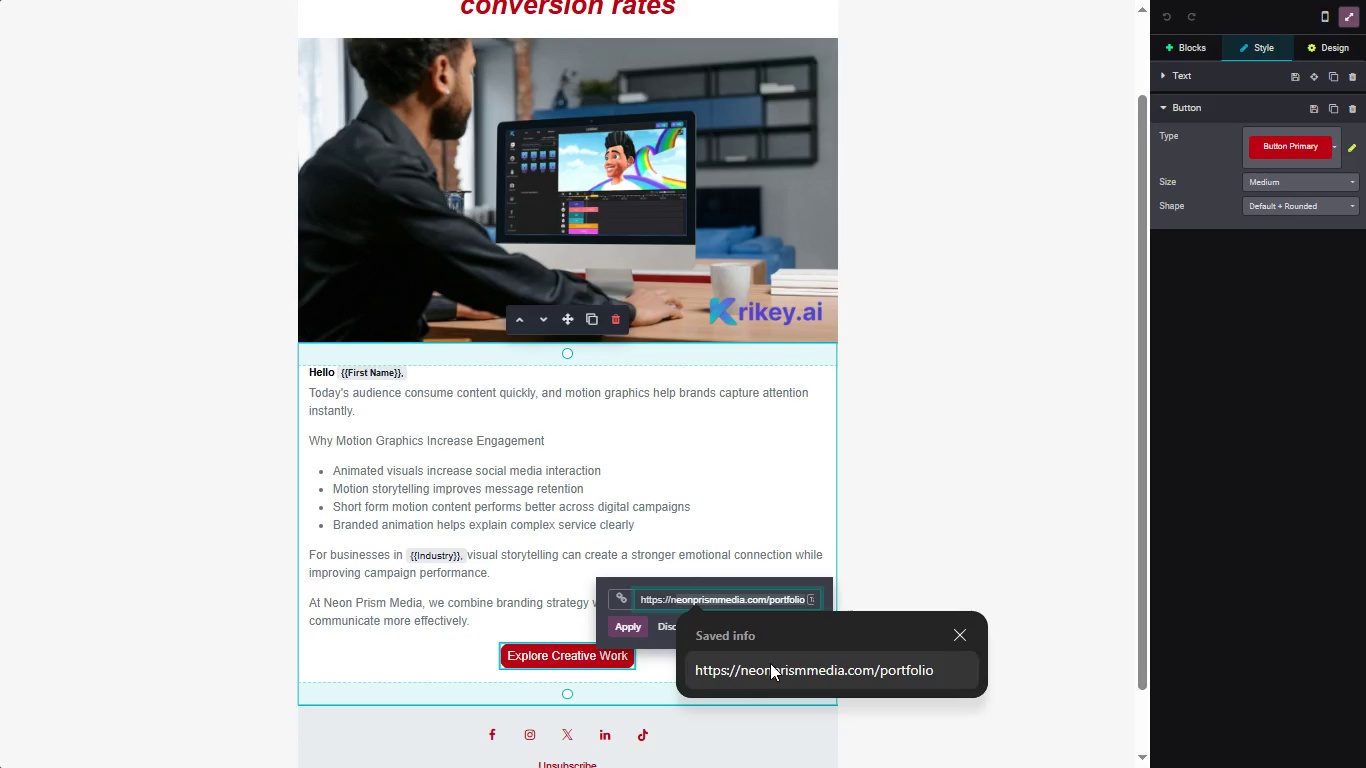 
mouse_move([791, 675])
 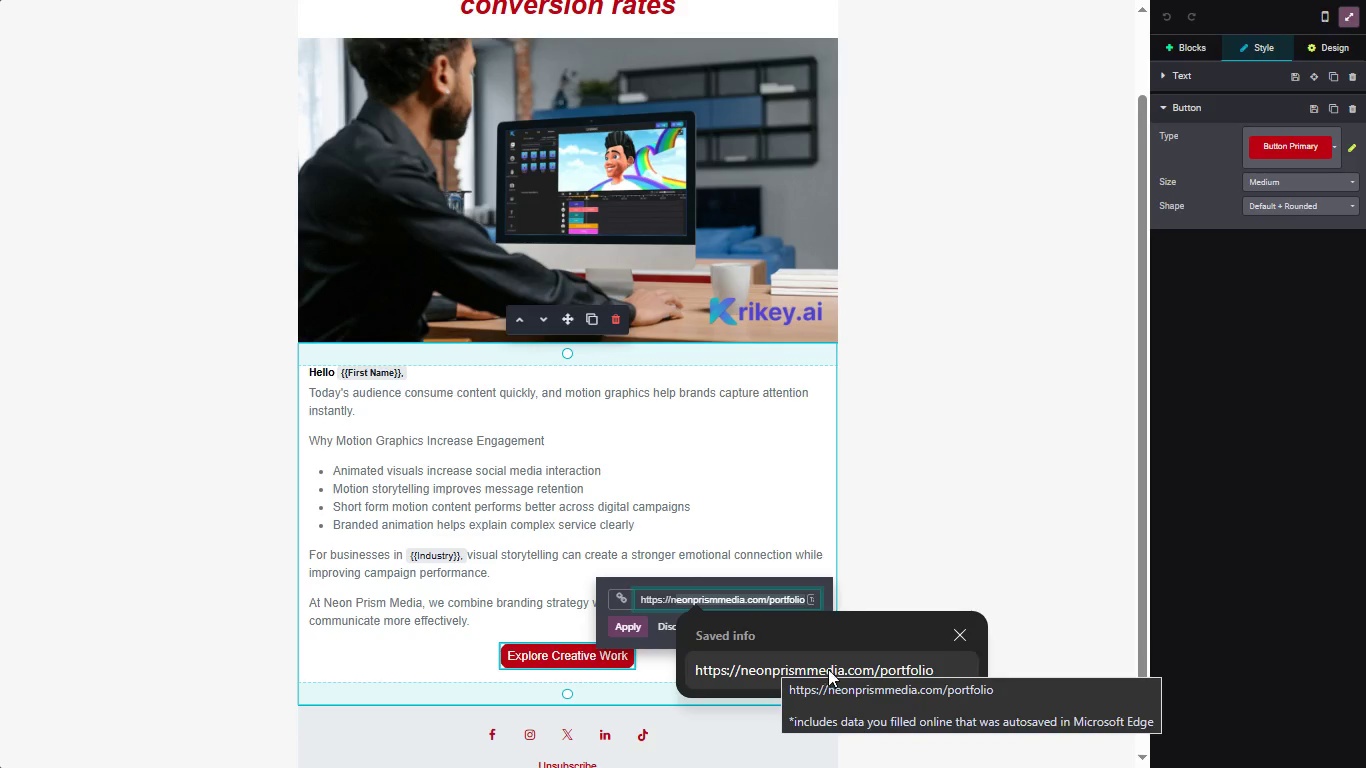 
left_click([828, 669])
 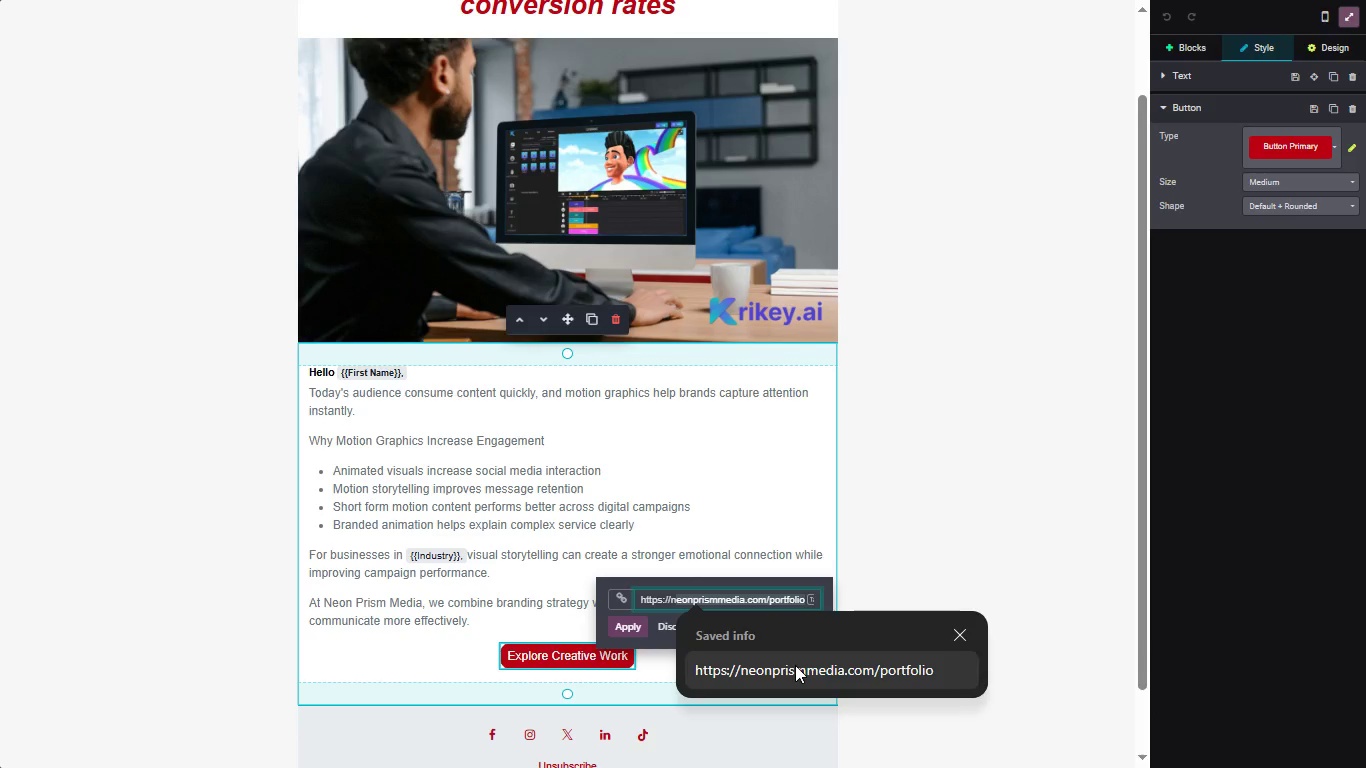 
wait(13.5)
 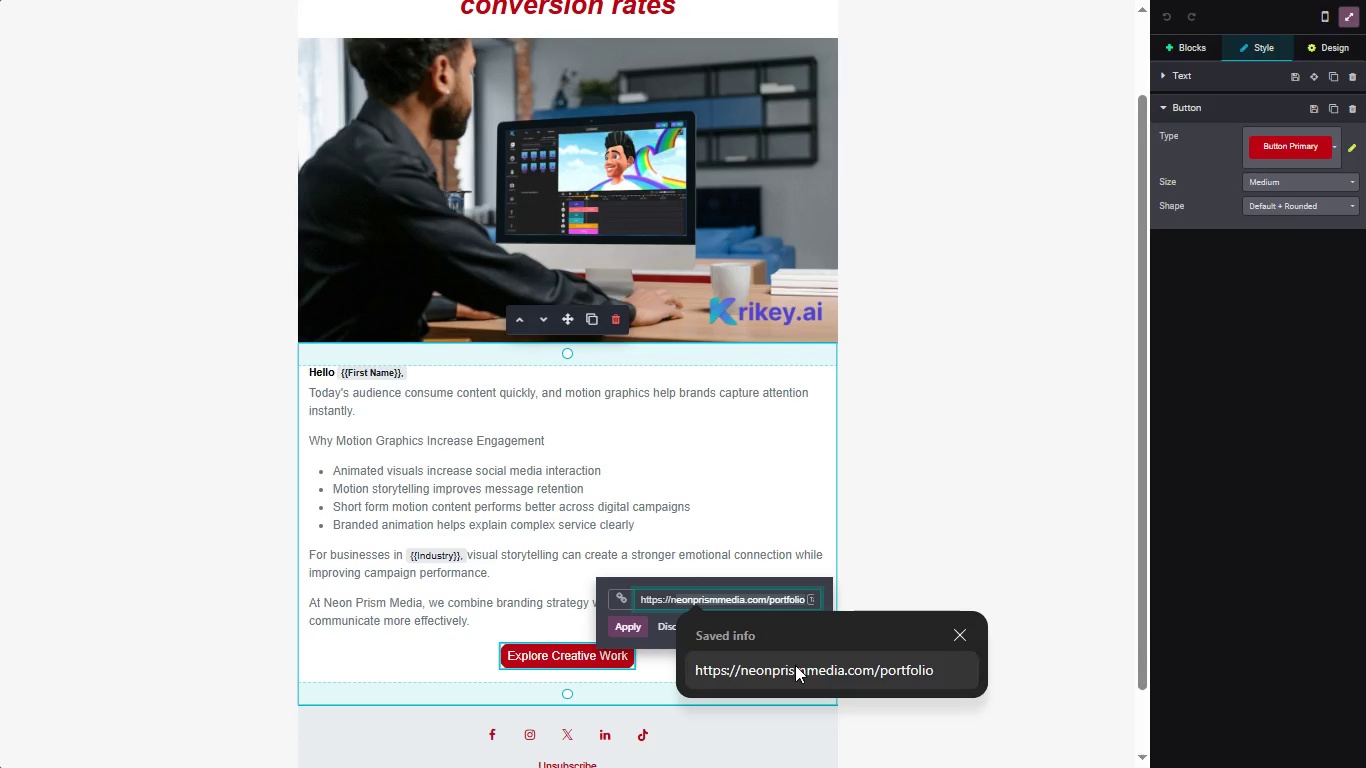 
left_click([885, 666])
 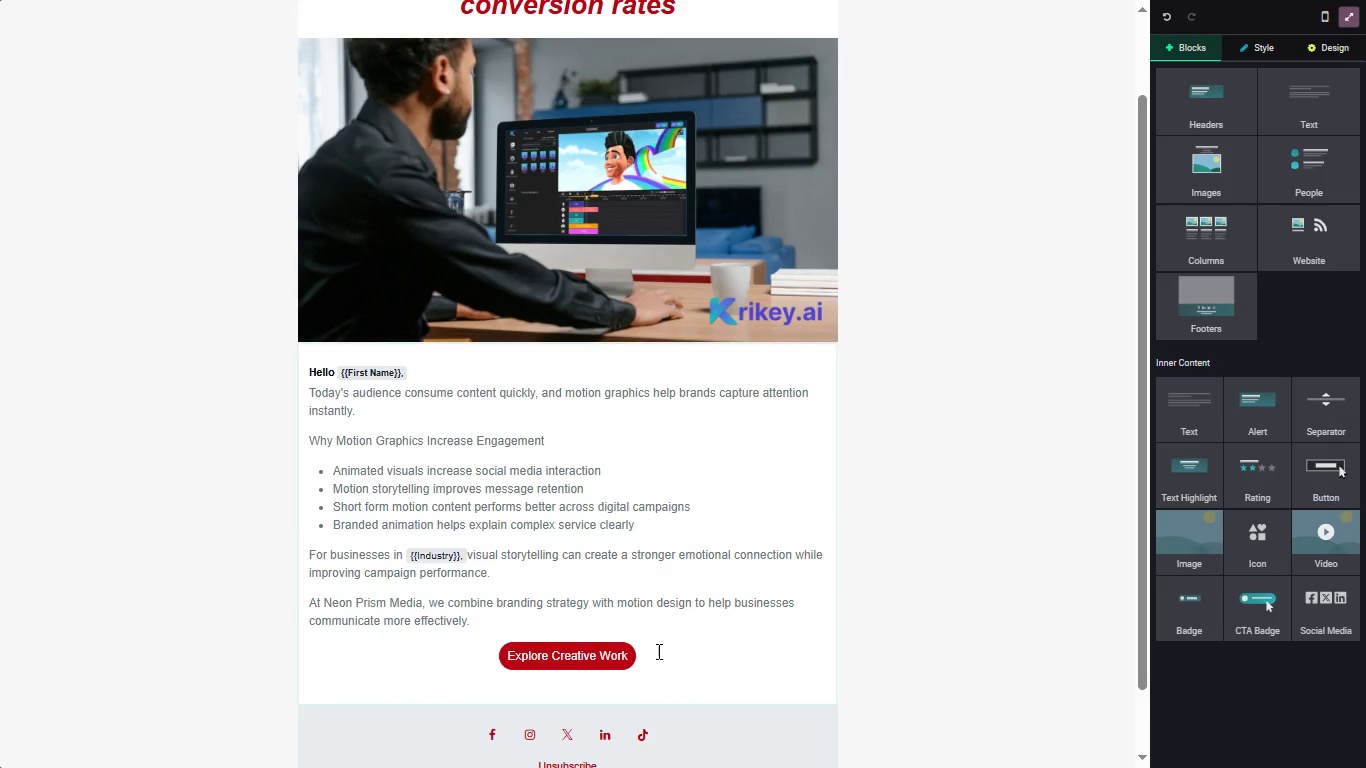 
left_click([618, 664])
 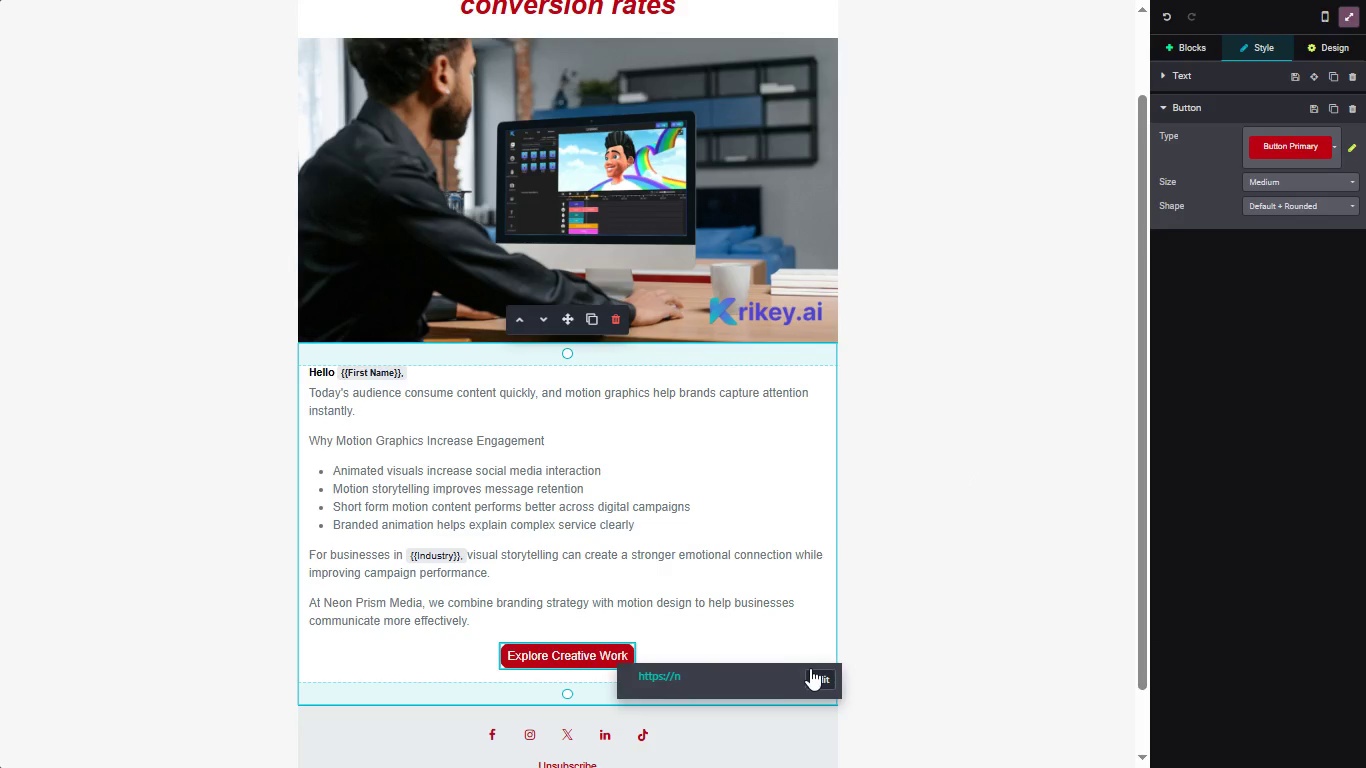 
left_click([815, 674])
 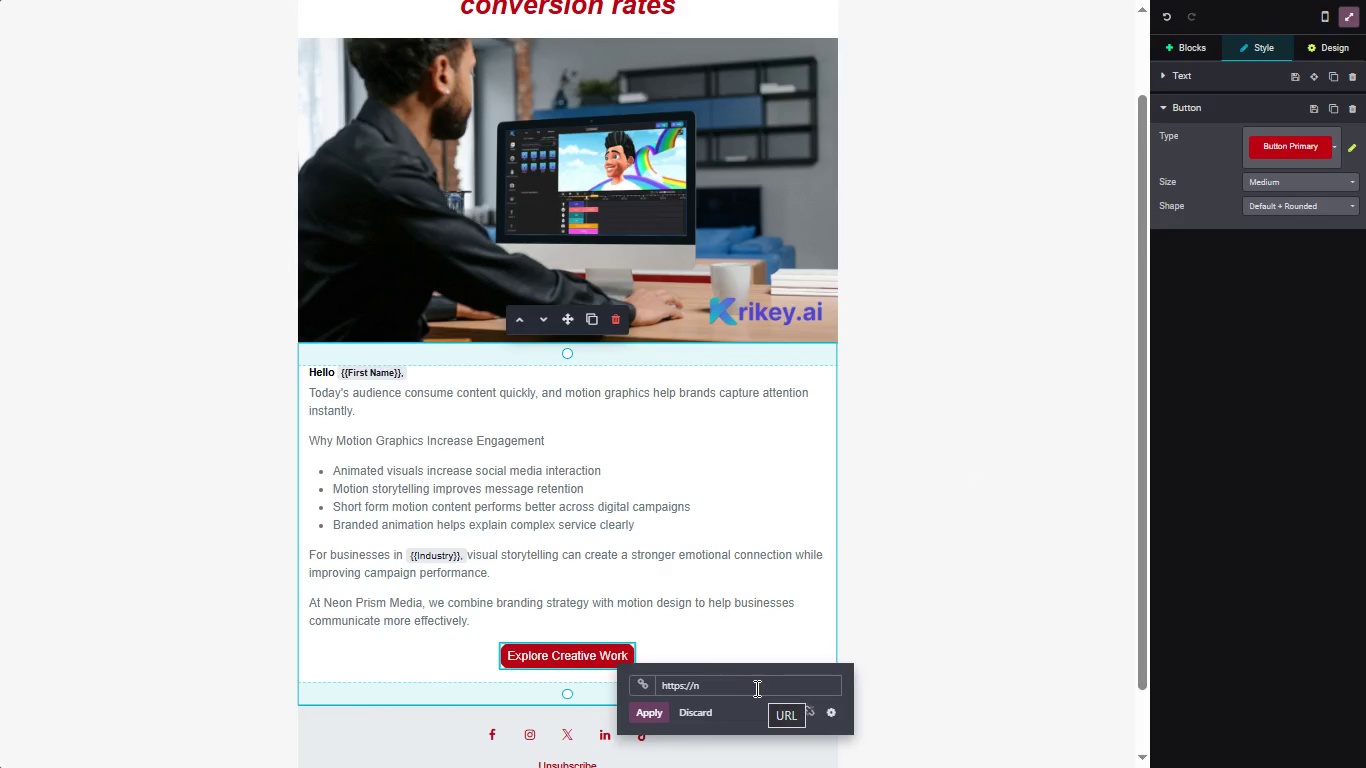 
left_click([753, 688])
 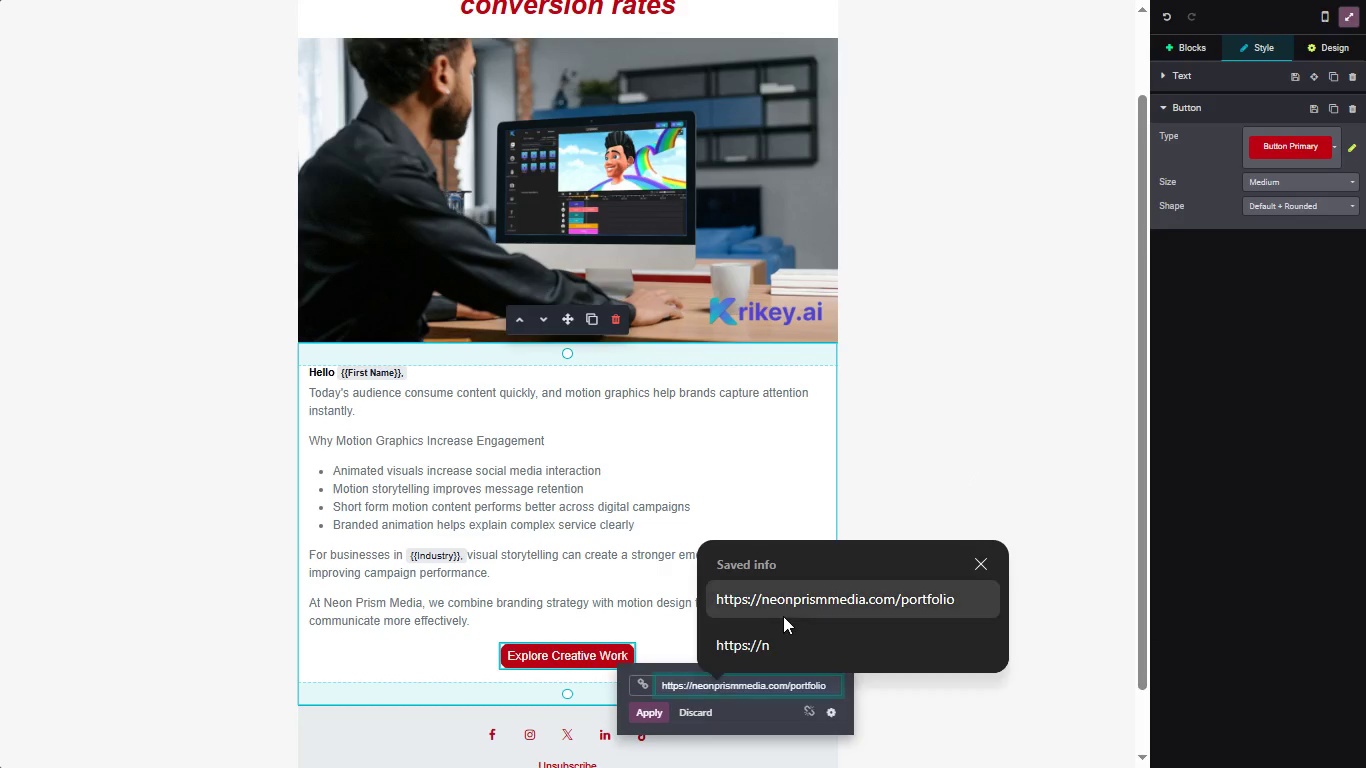 
left_click([783, 607])
 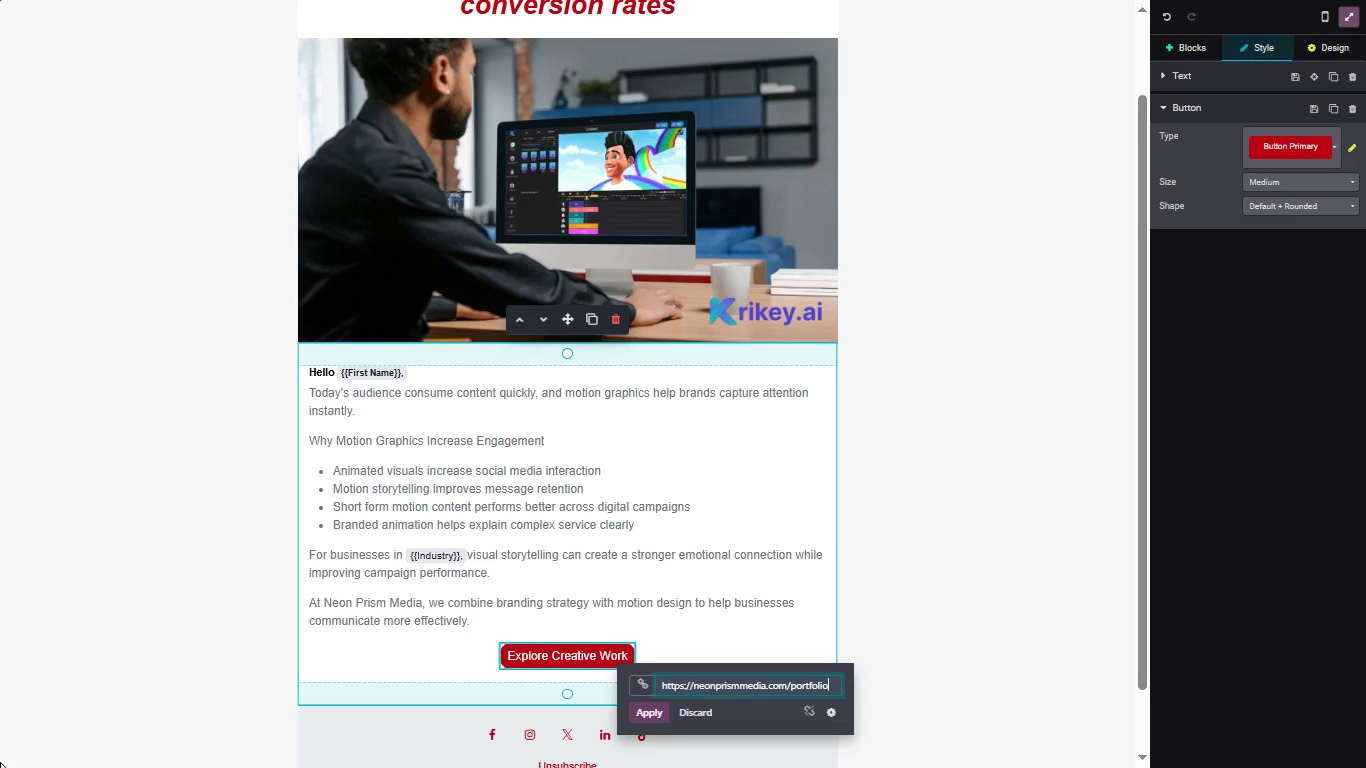 
key(Backspace)
 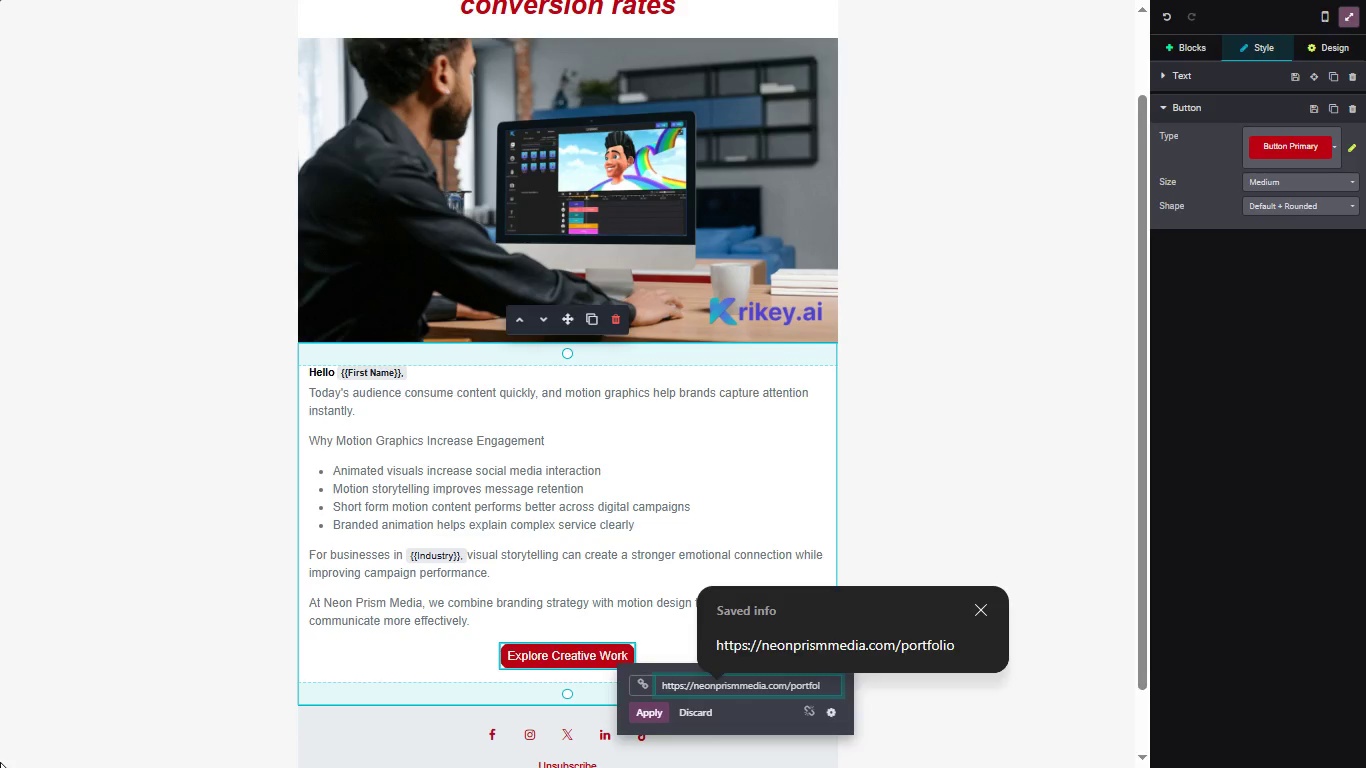 
key(Backspace)
 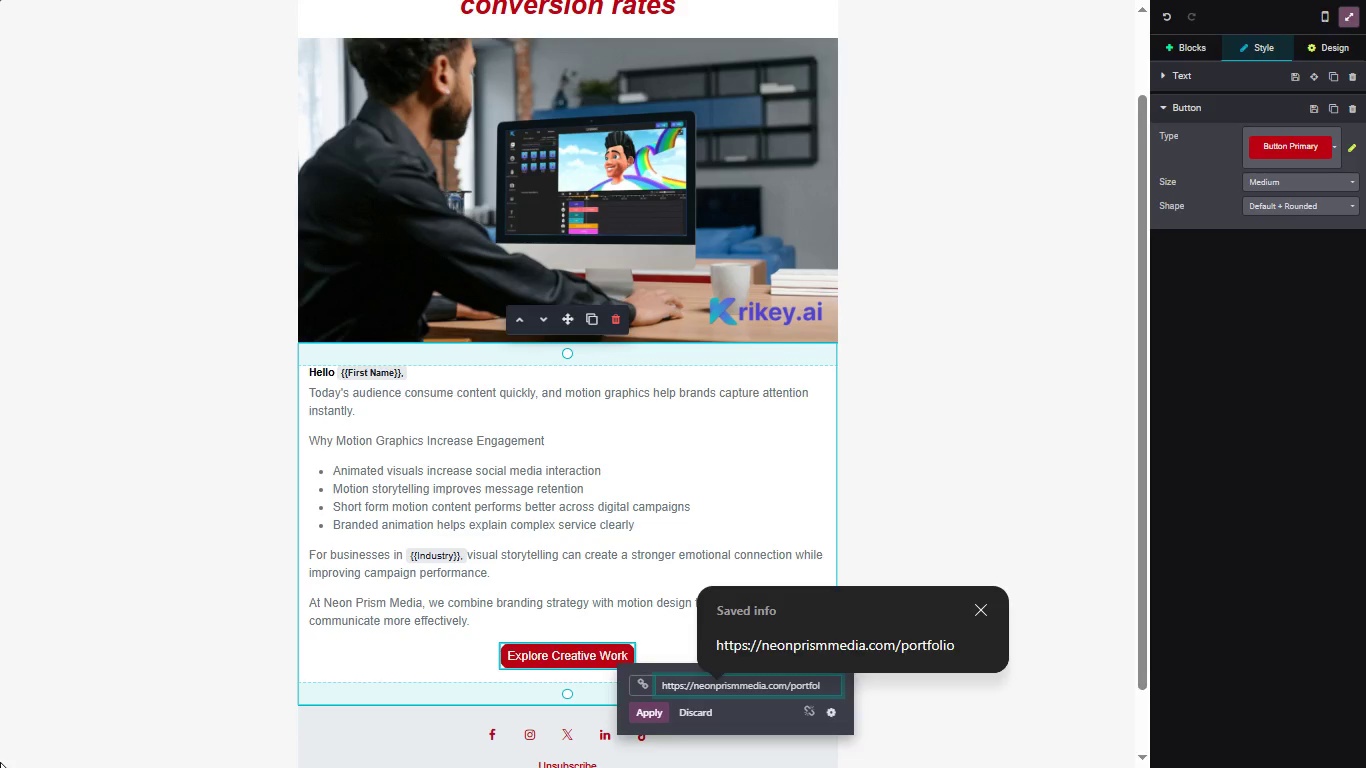 
key(Backspace)
 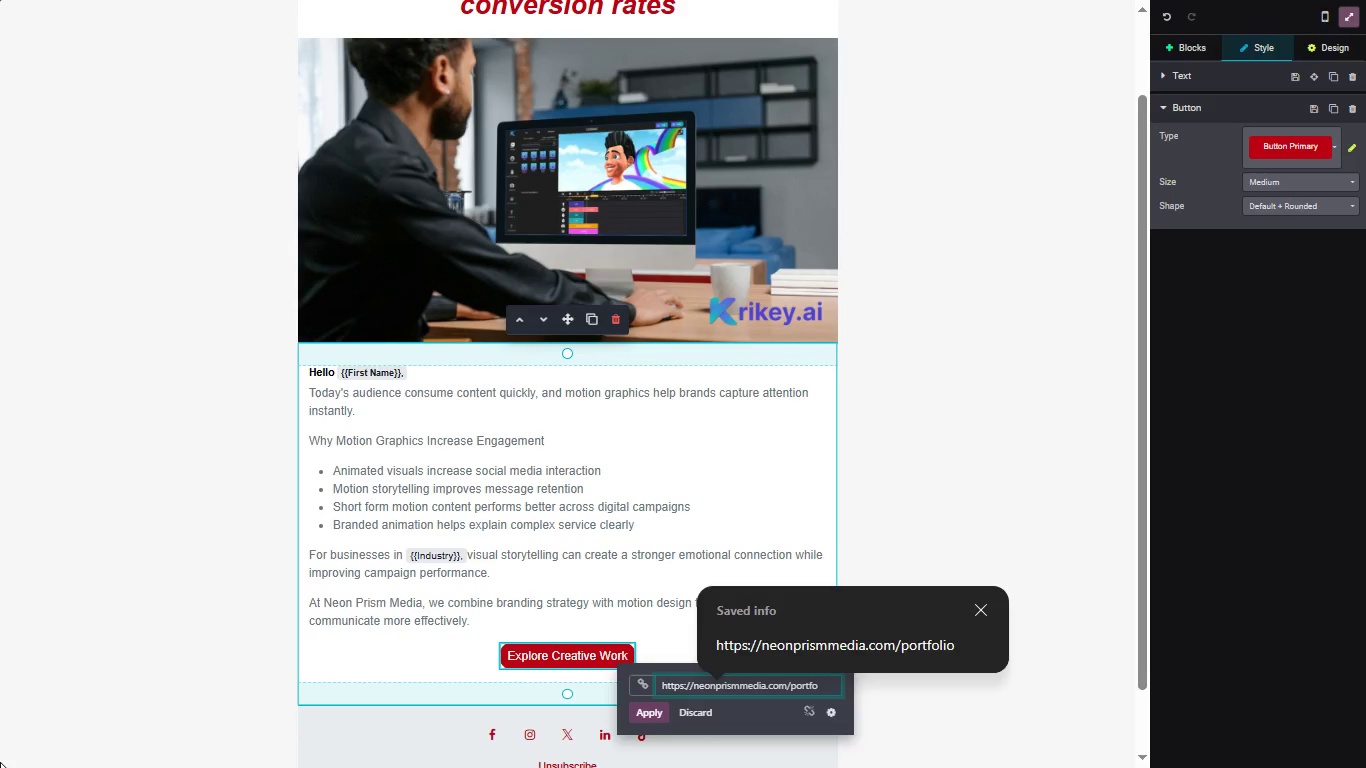 
key(Backspace)
 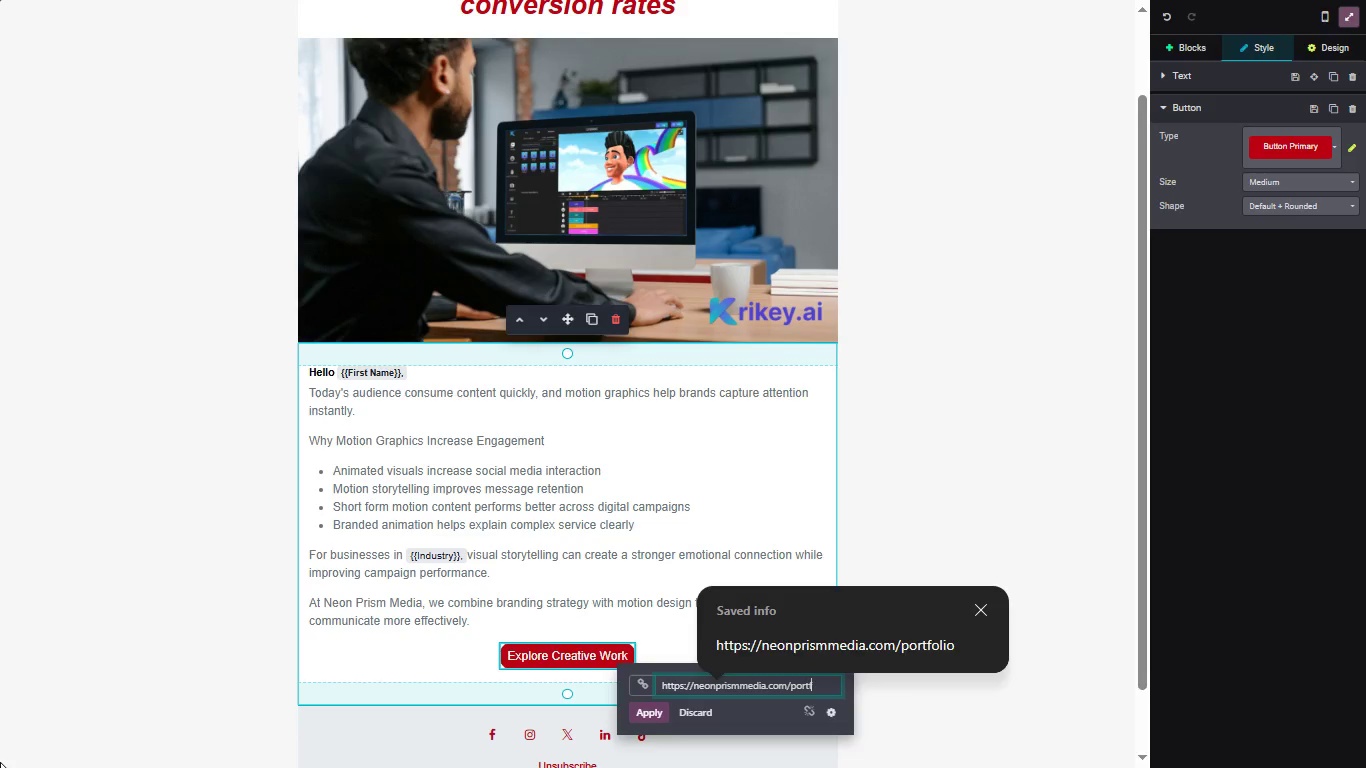 
key(Backspace)
 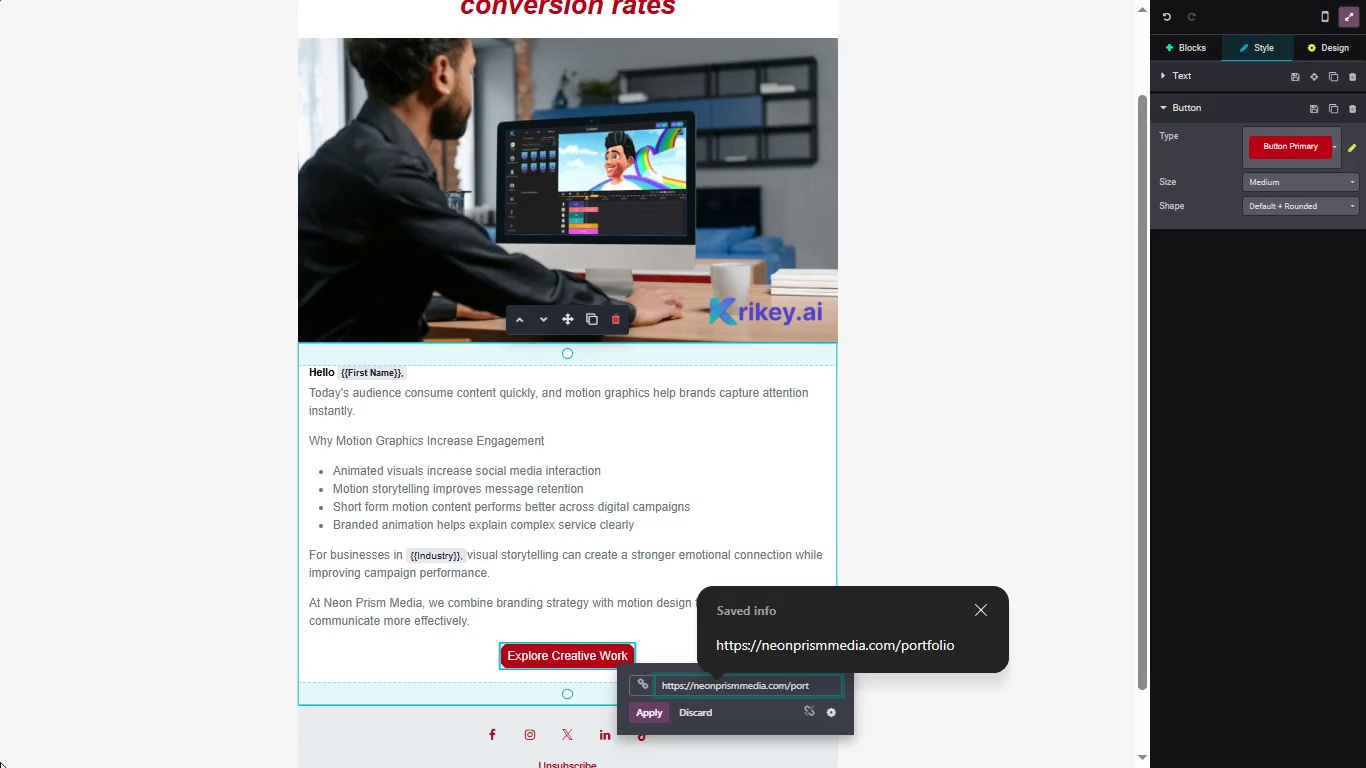 
key(Backspace)
 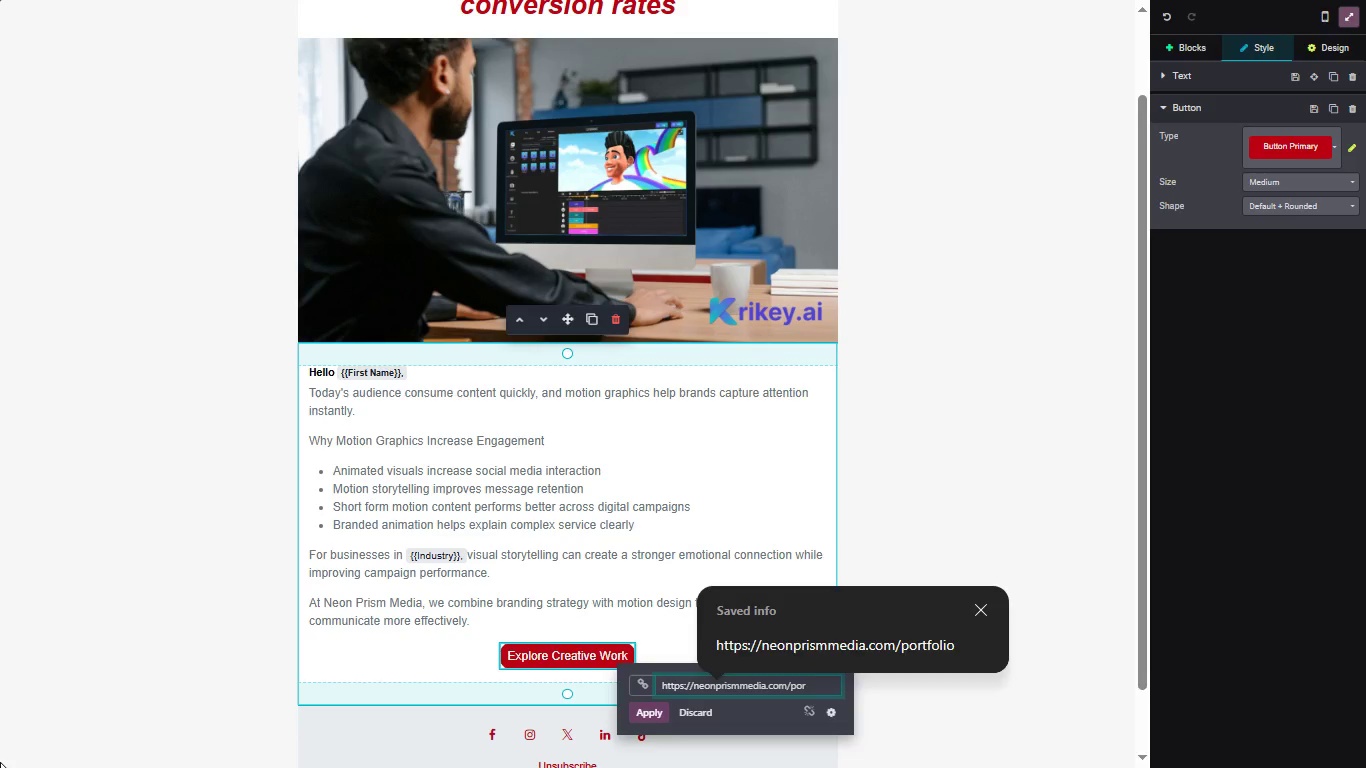 
key(Backspace)
 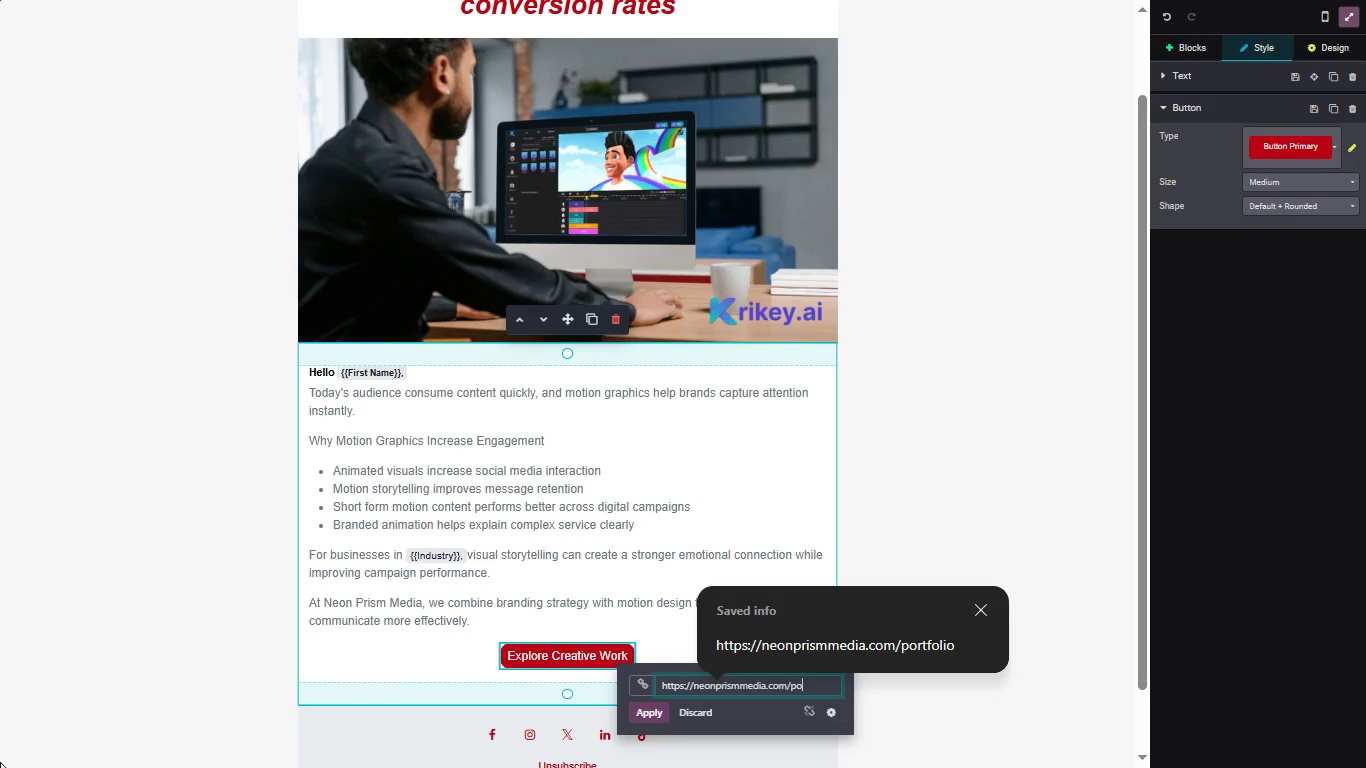 
key(Backspace)
 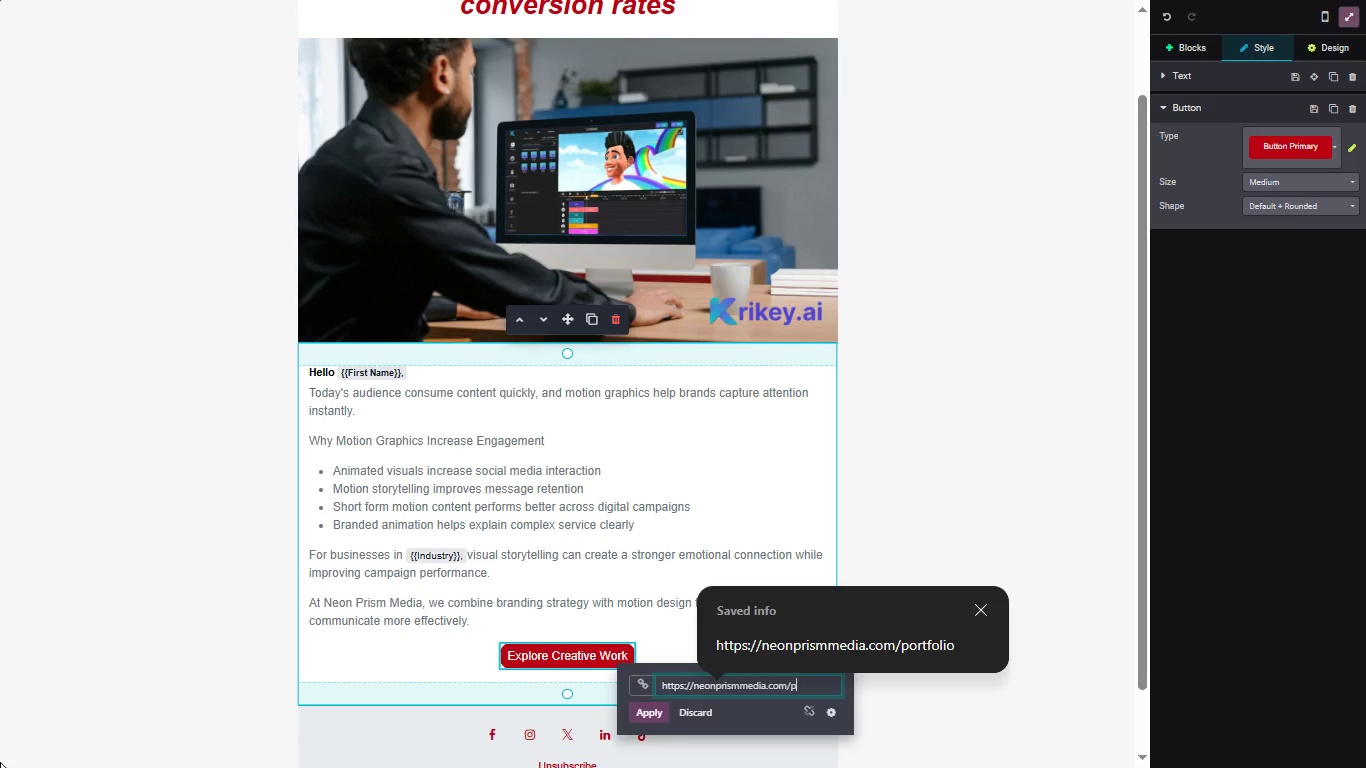 
key(Backspace)
 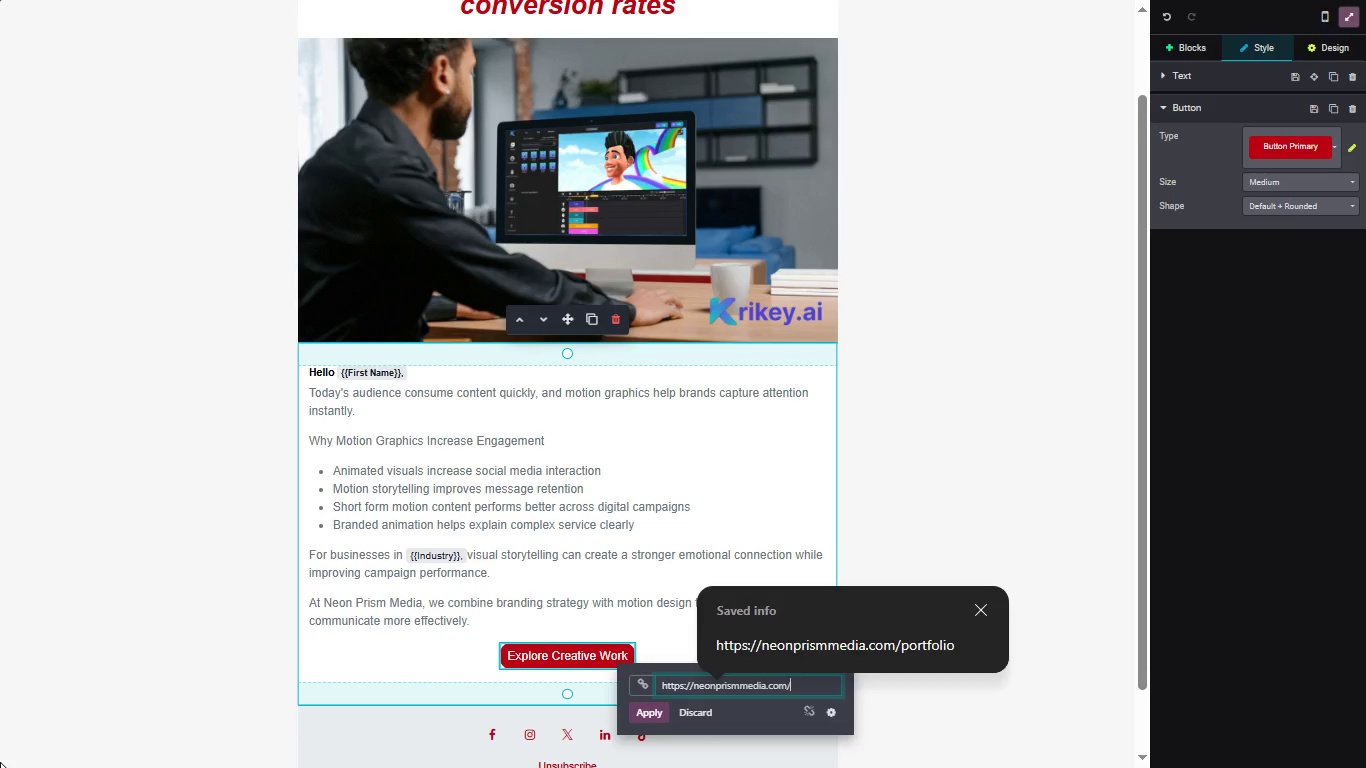 
type(work)
 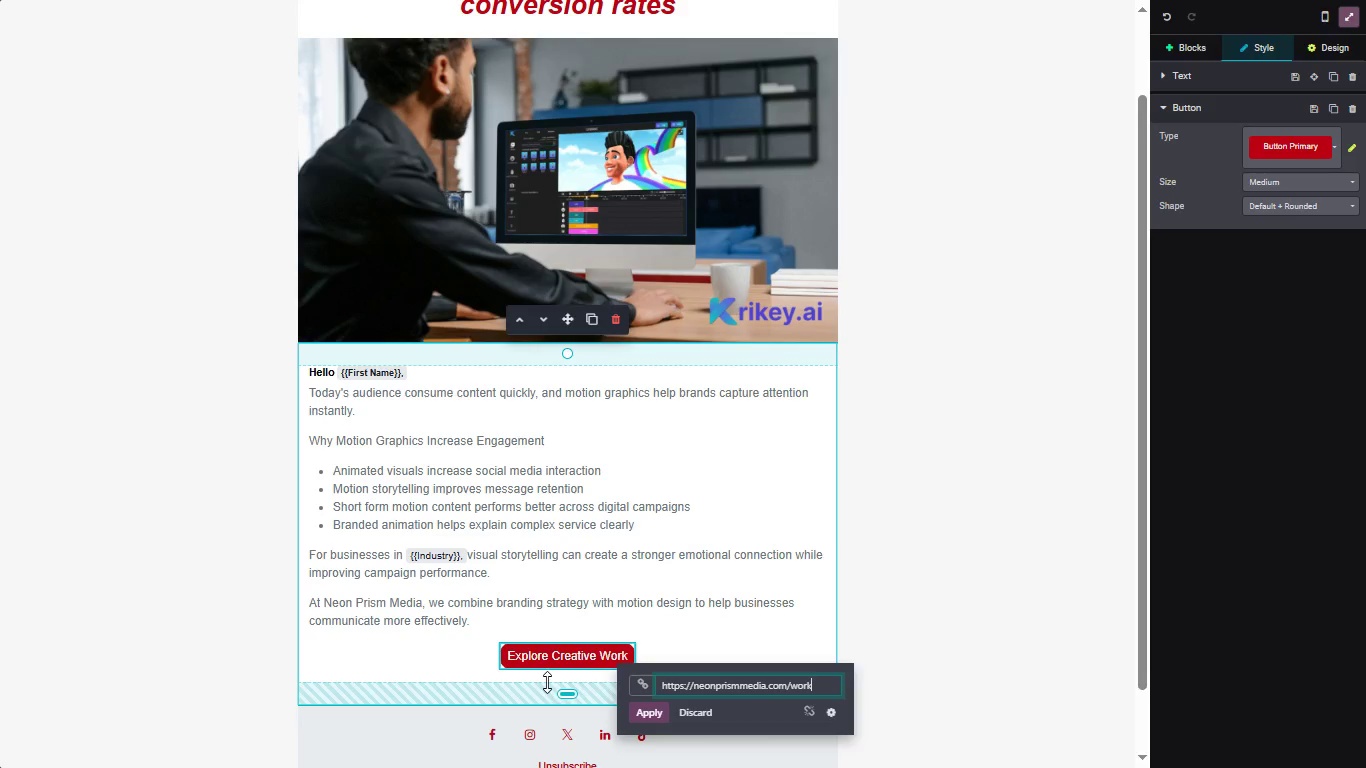 
left_click([652, 715])
 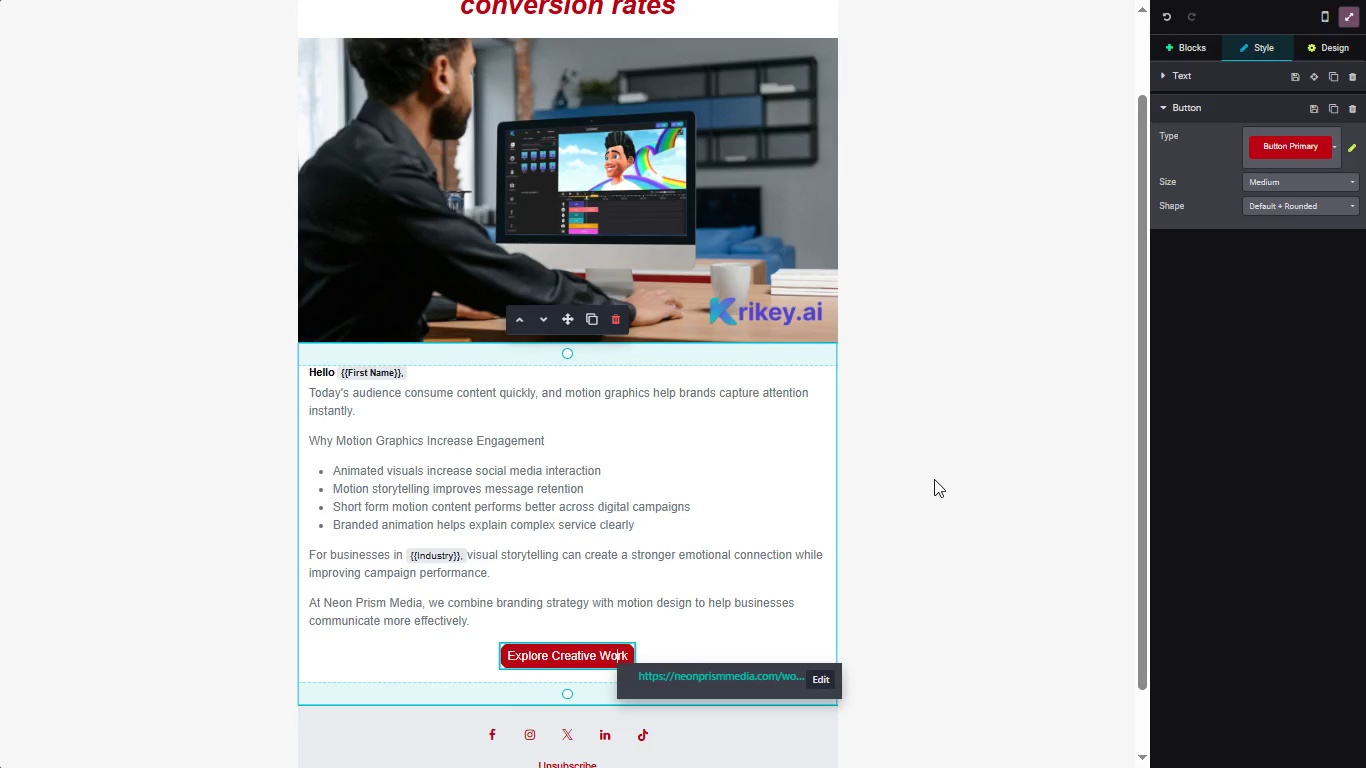 
left_click([937, 476])
 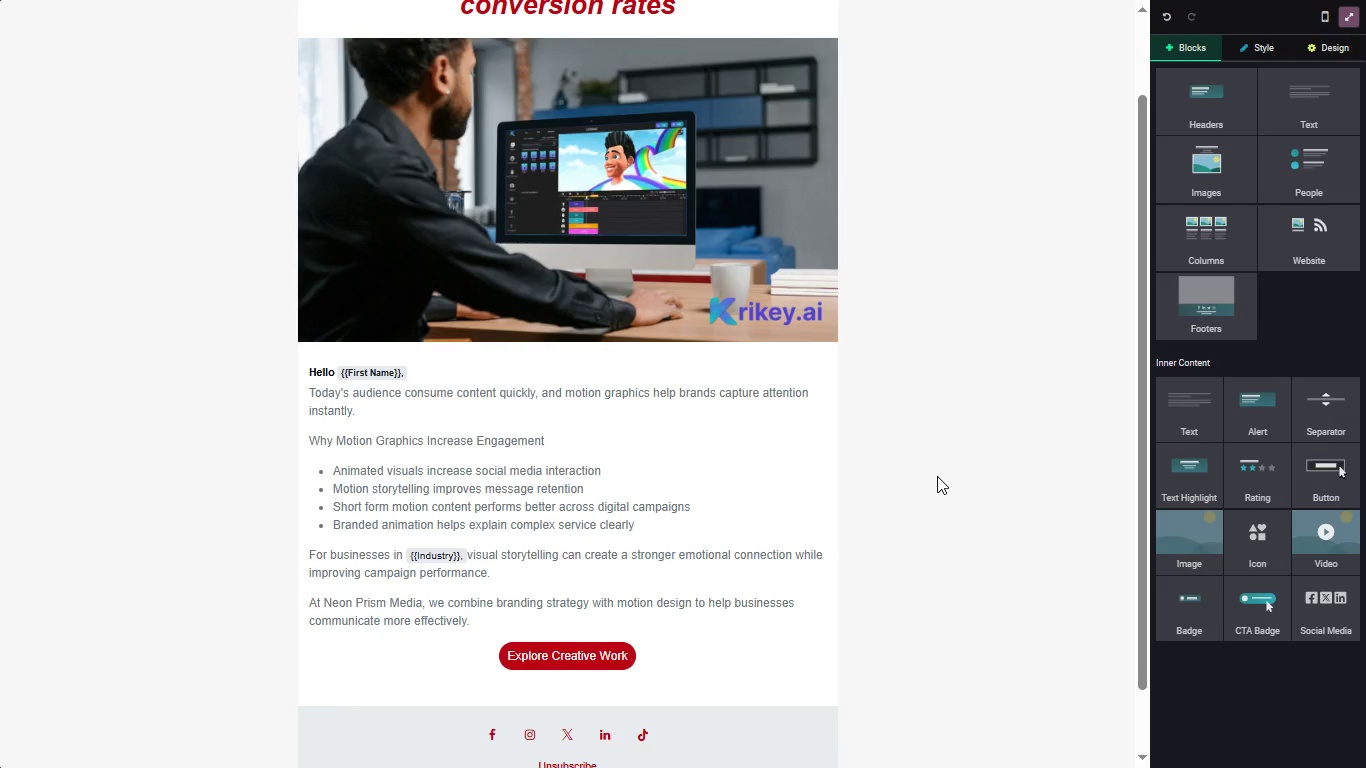 
key(Control+Minus)
 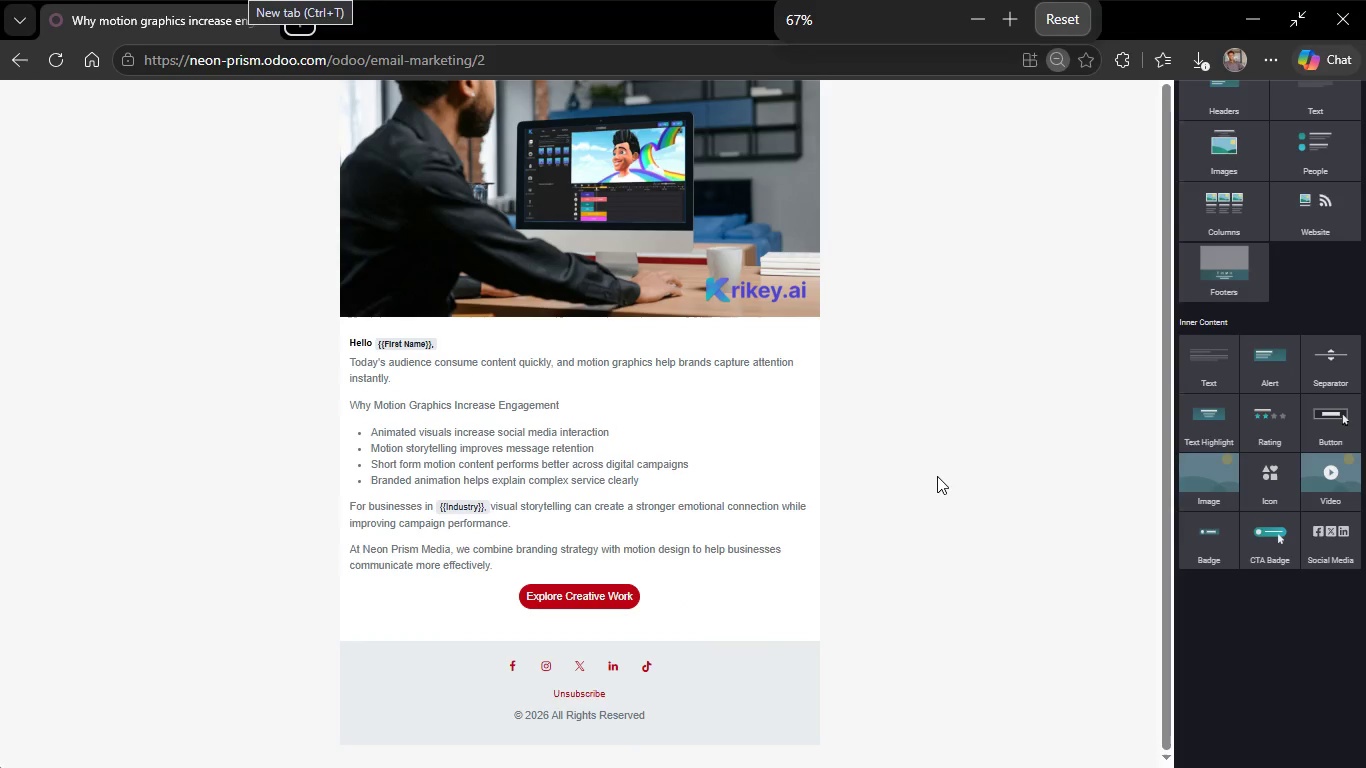 
left_click([937, 476])
 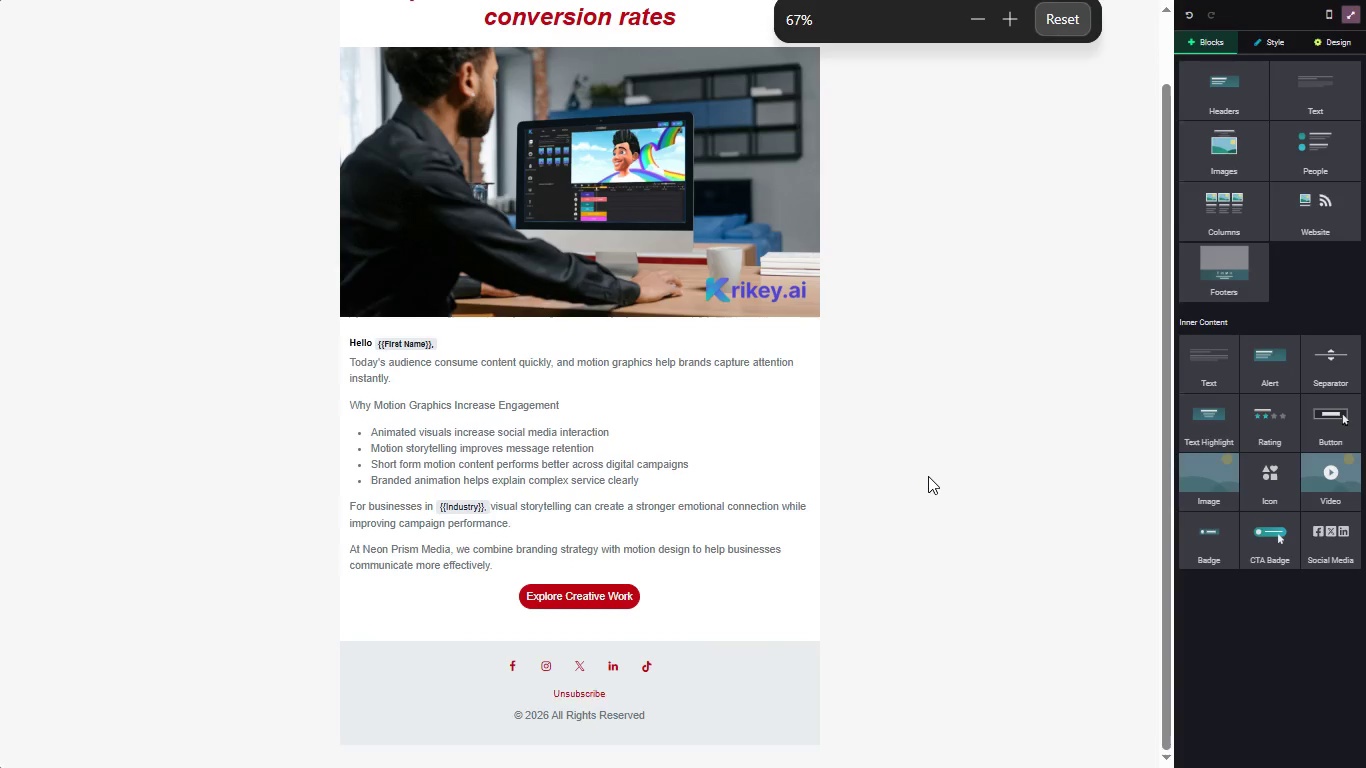 
scroll: coordinate [928, 476], scroll_direction: up, amount: 1.0
 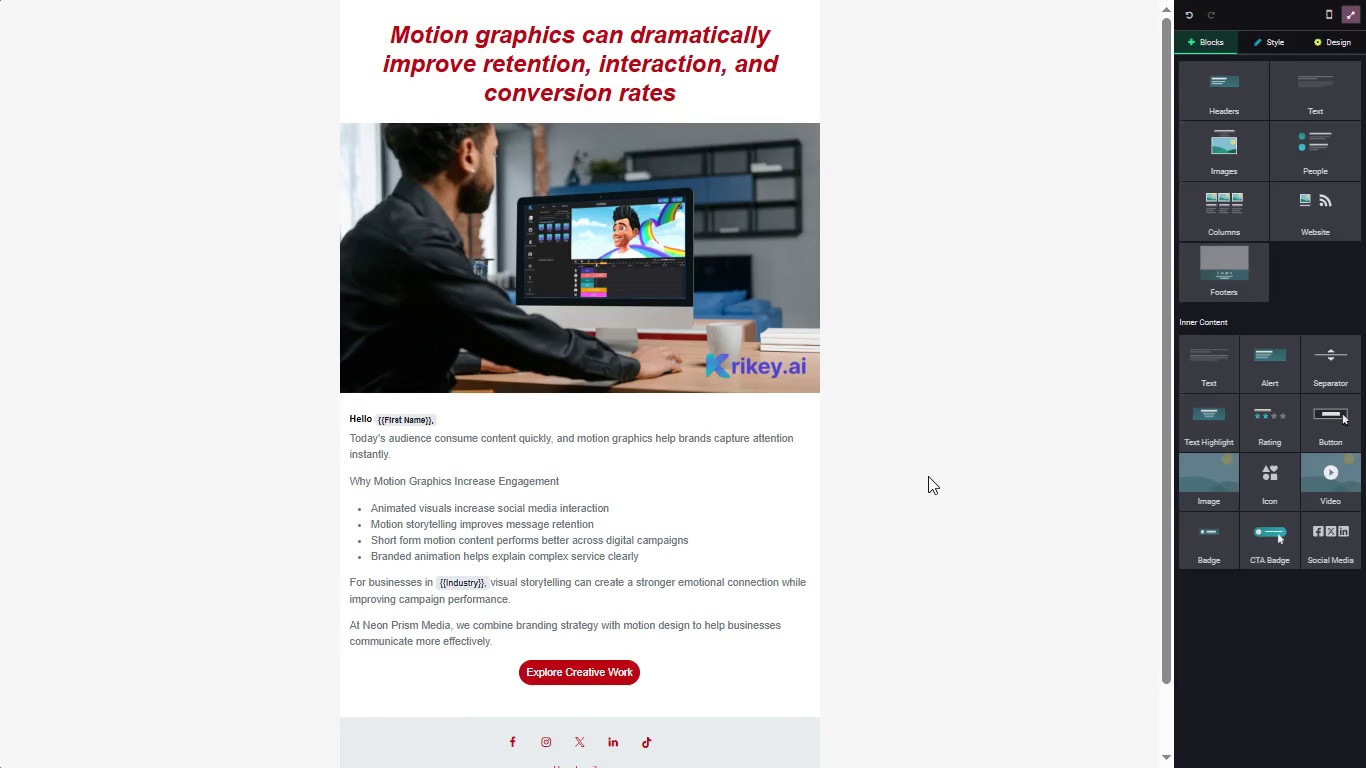 
key(Control+Minus)
 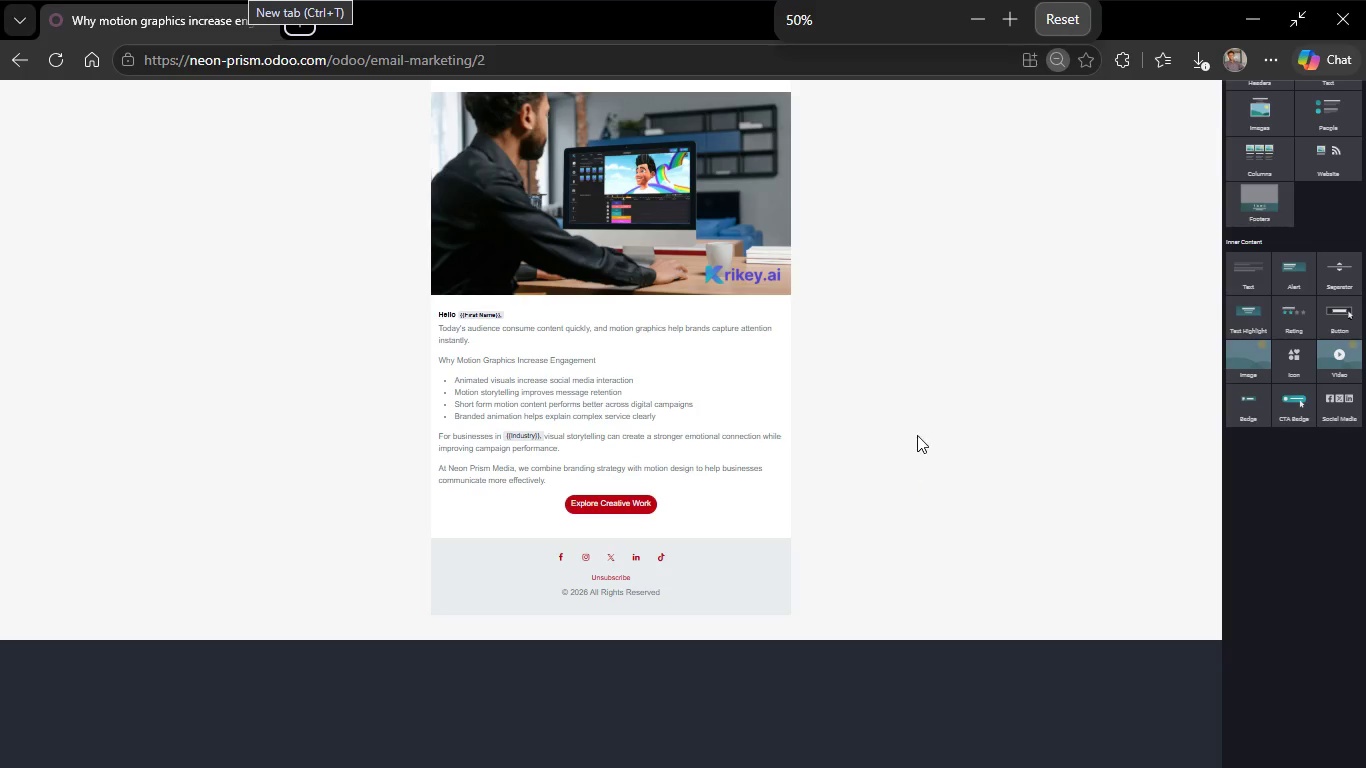 
left_click([916, 410])
 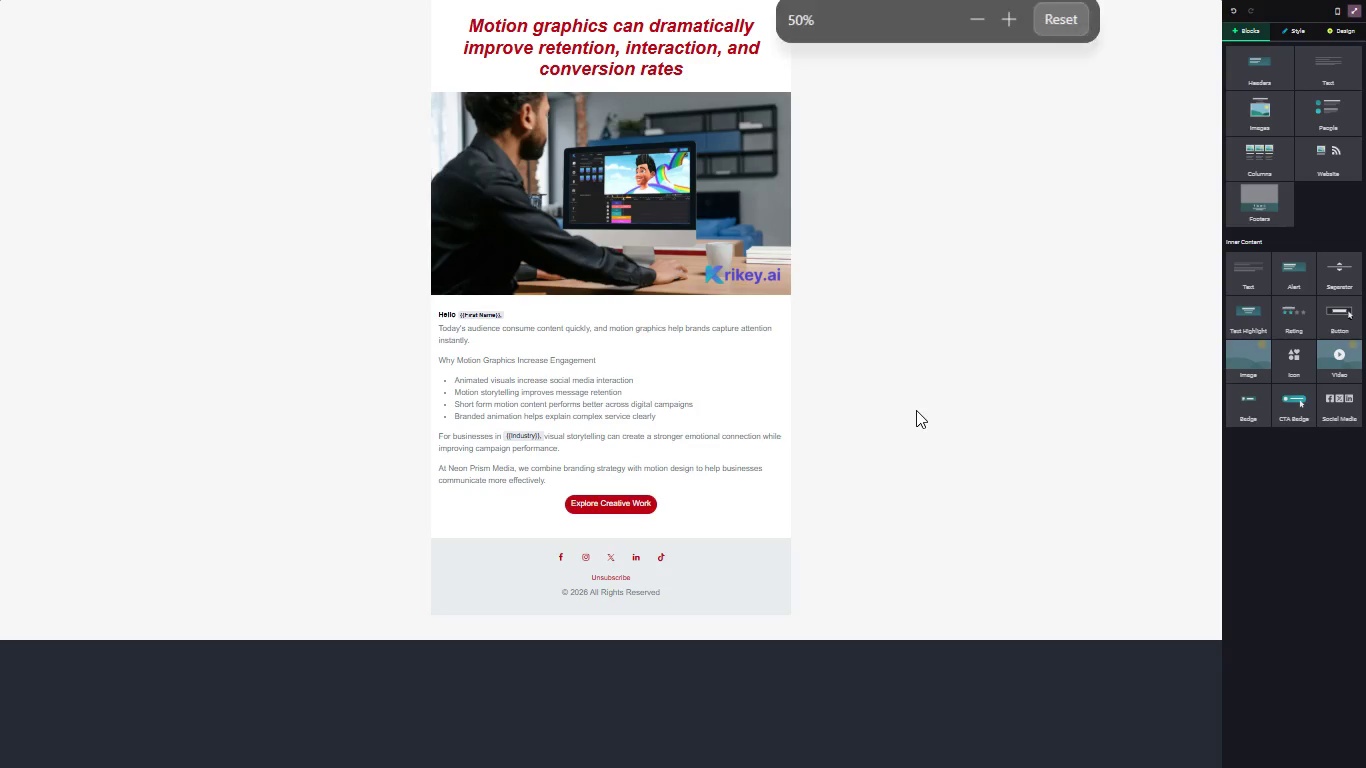 
scroll: coordinate [916, 410], scroll_direction: up, amount: 5.0
 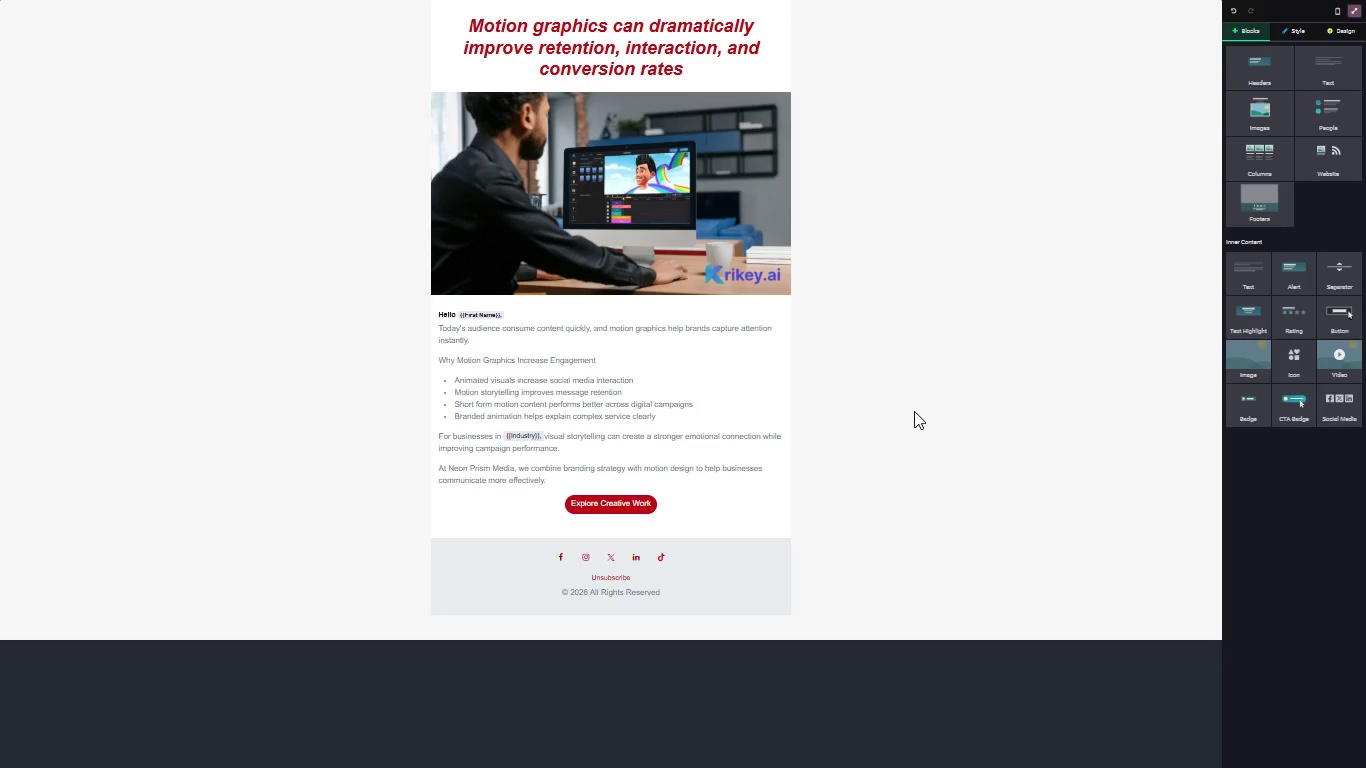 
key(Meta+PrintScreen)
 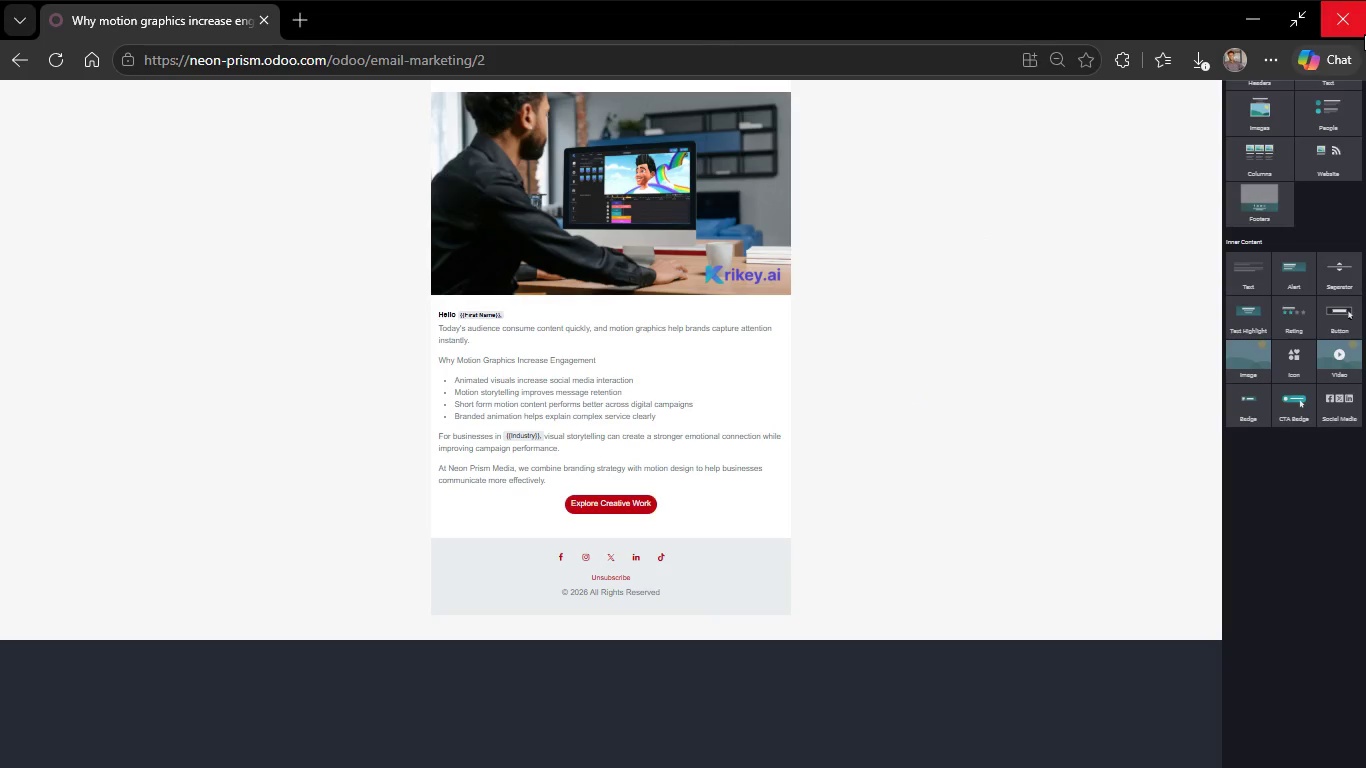 
left_click([1057, 224])
 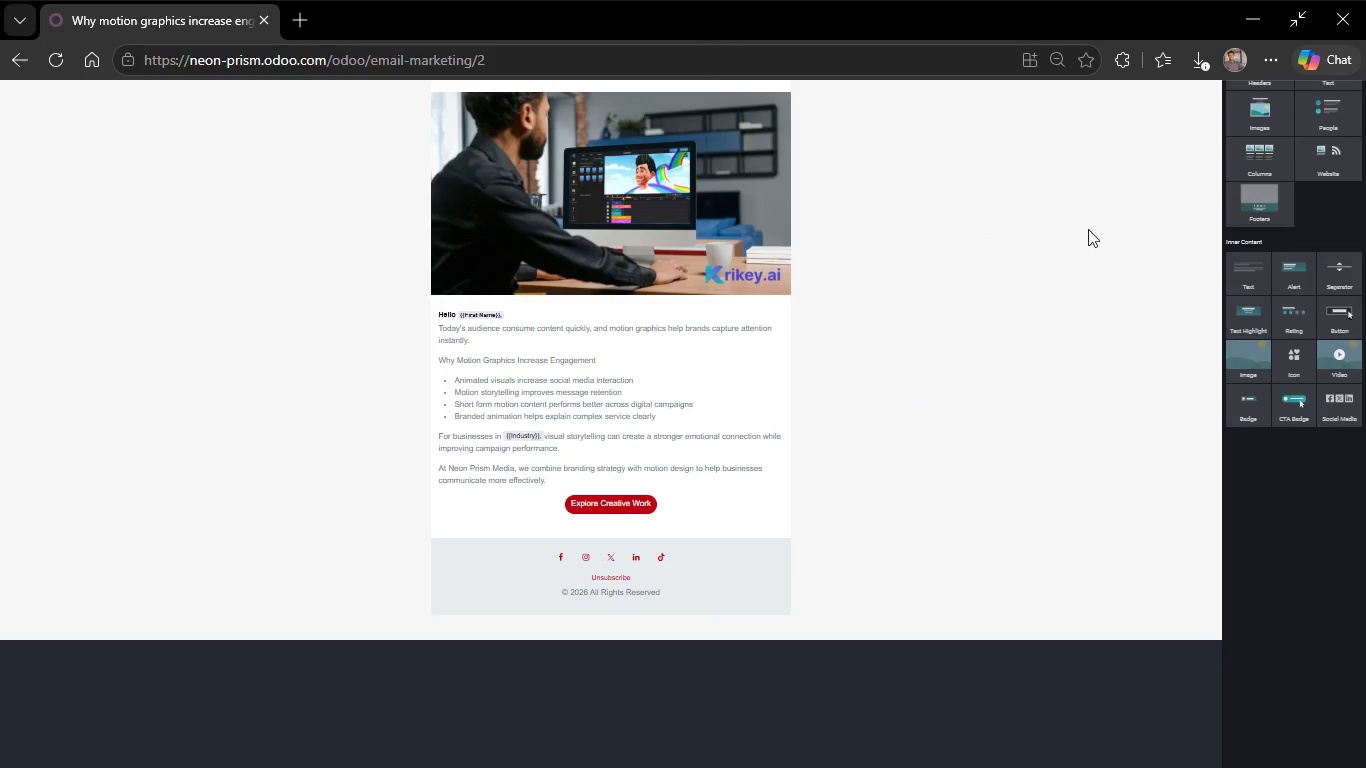 
left_click([936, 193])
 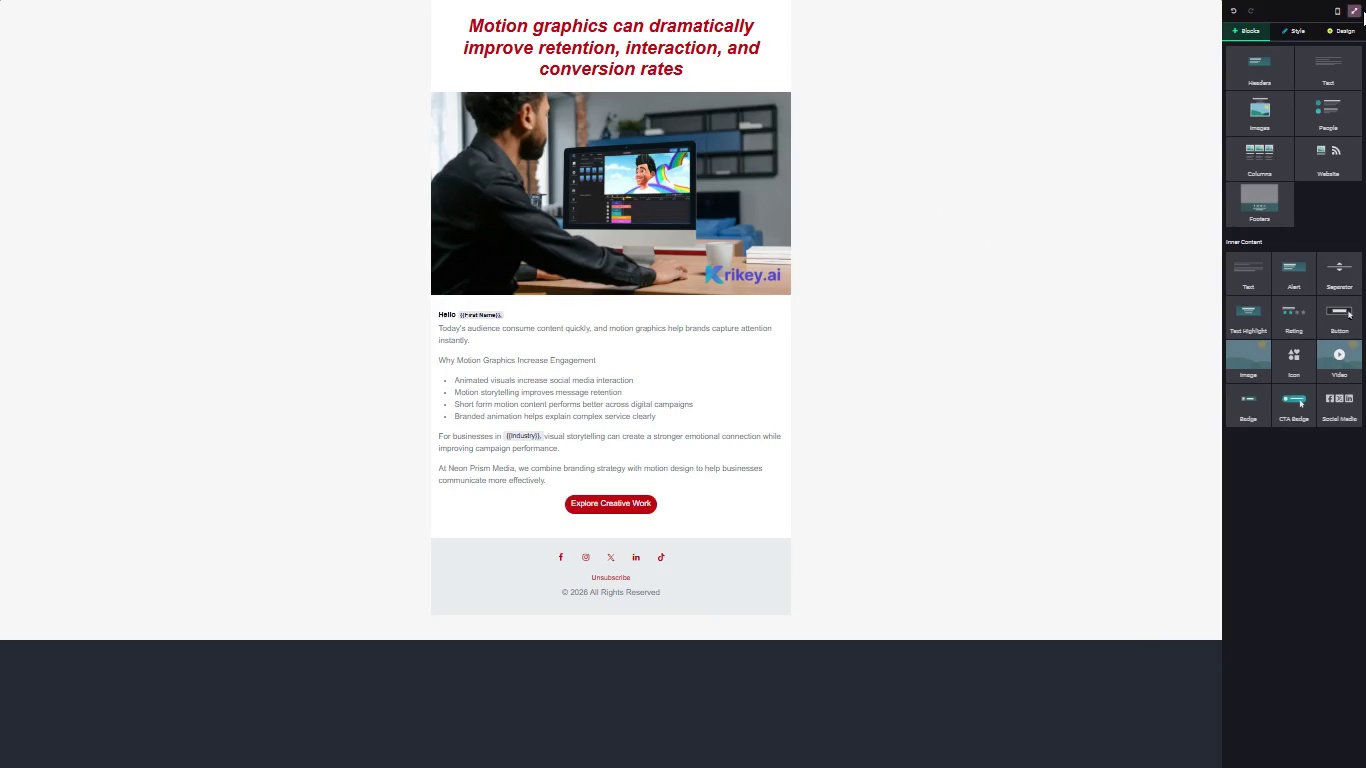 
left_click([1357, 15])
 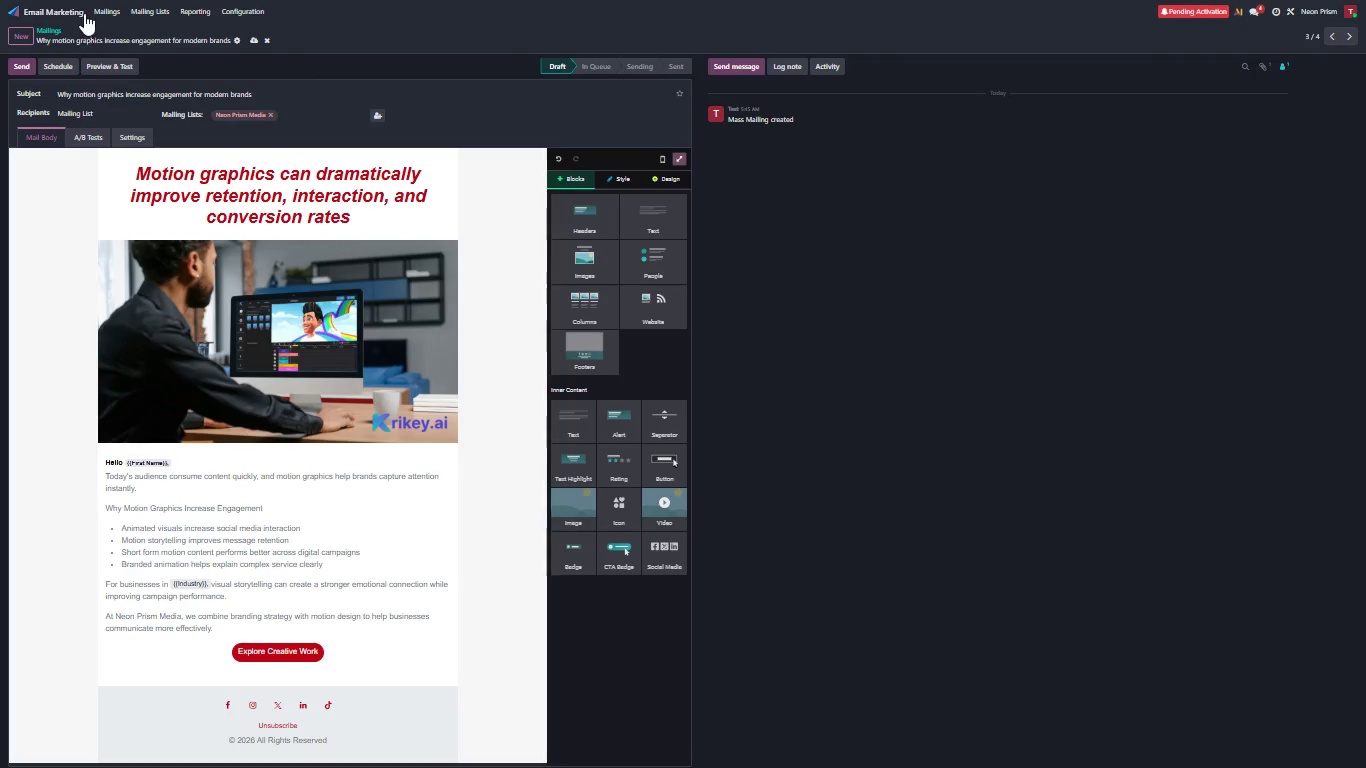 
left_click([98, 13])
 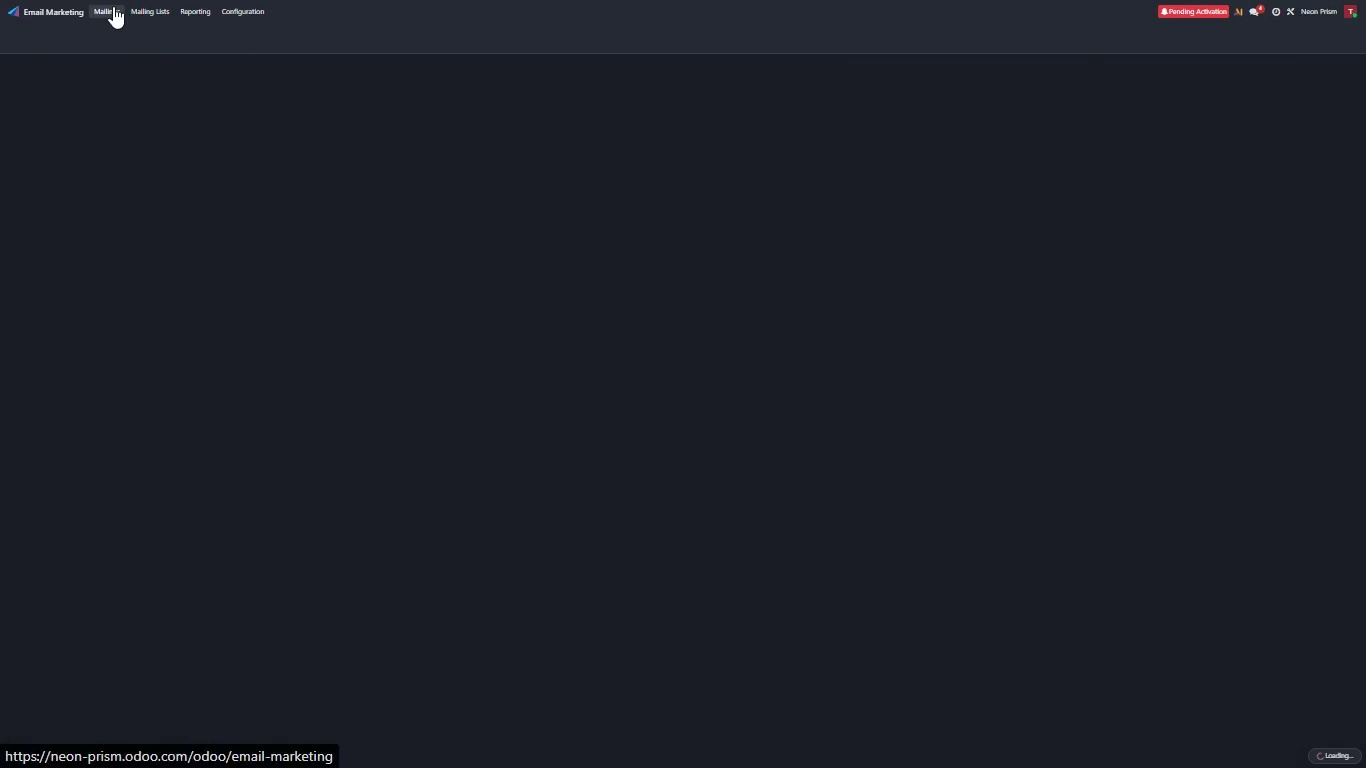 
mouse_move([214, 141])
 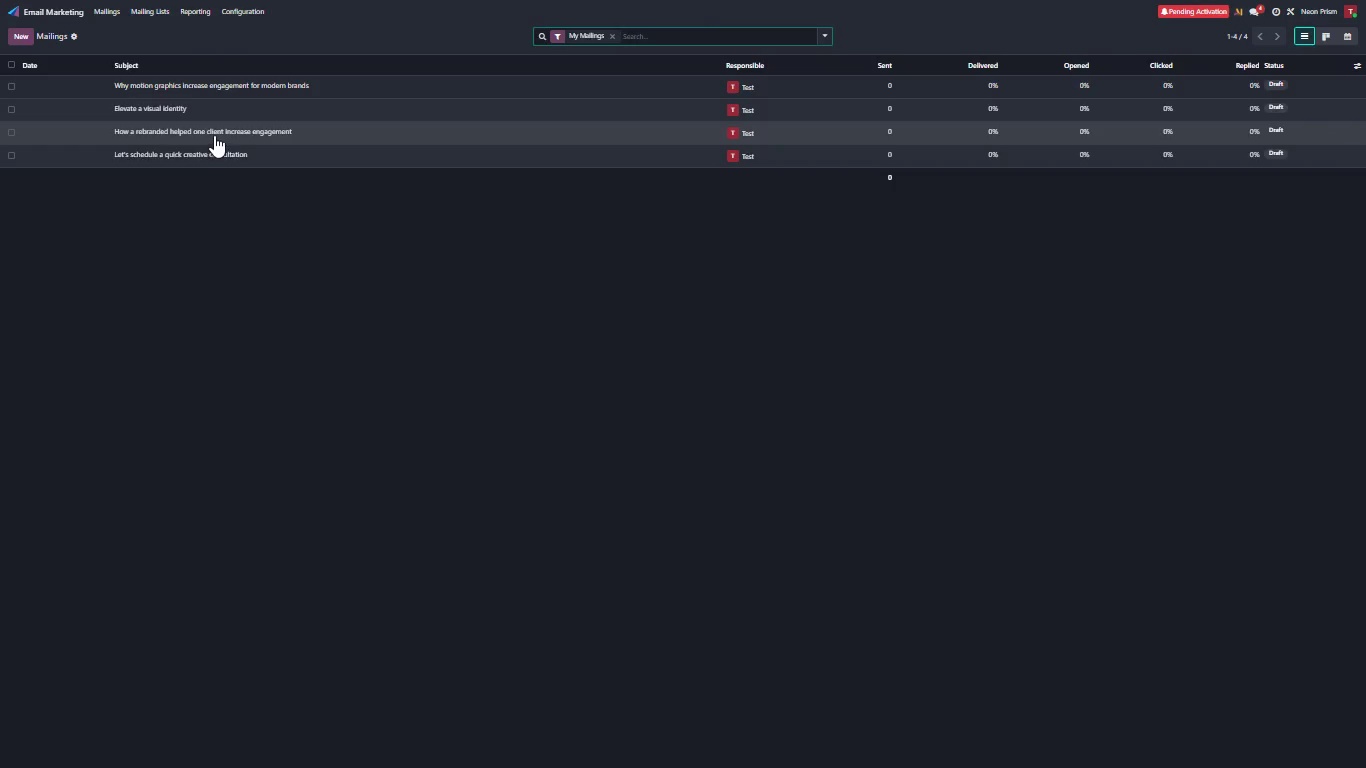 
left_click([214, 135])
 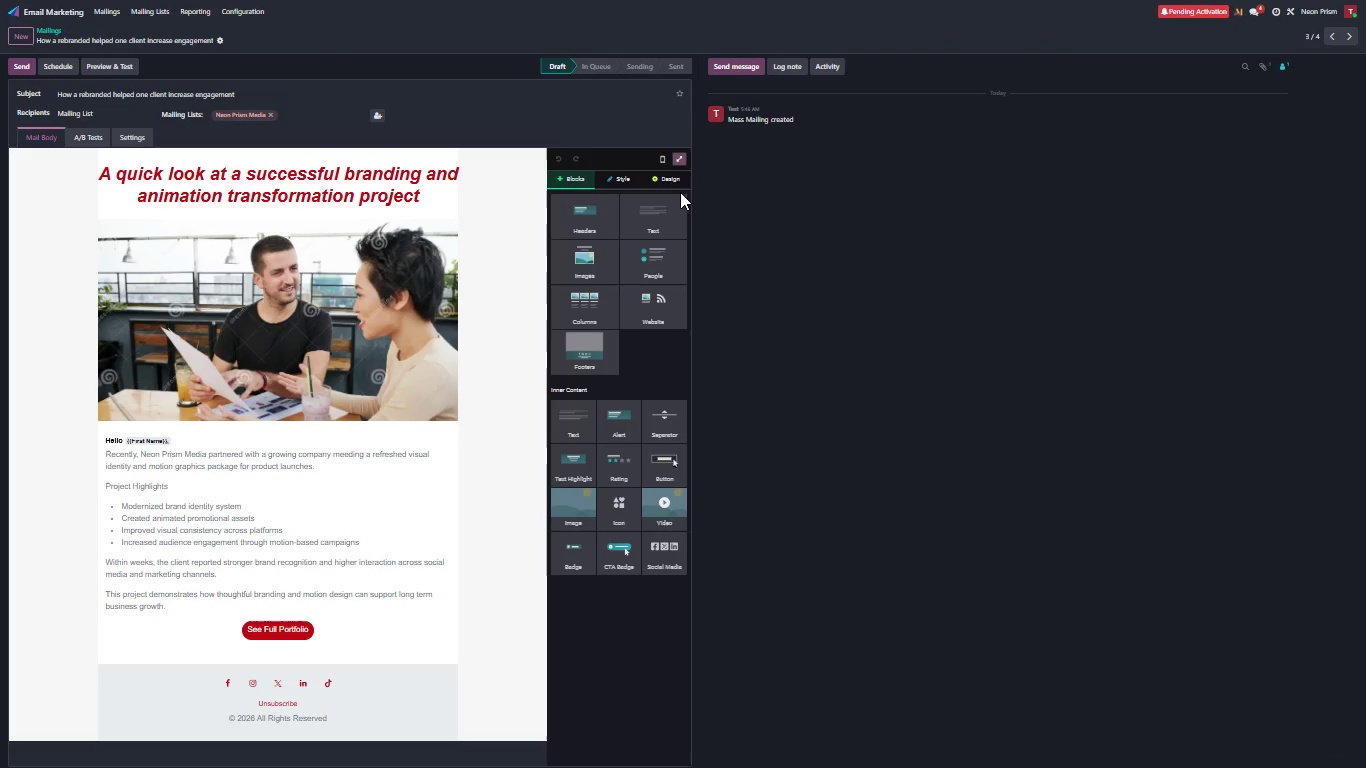 
left_click([676, 161])
 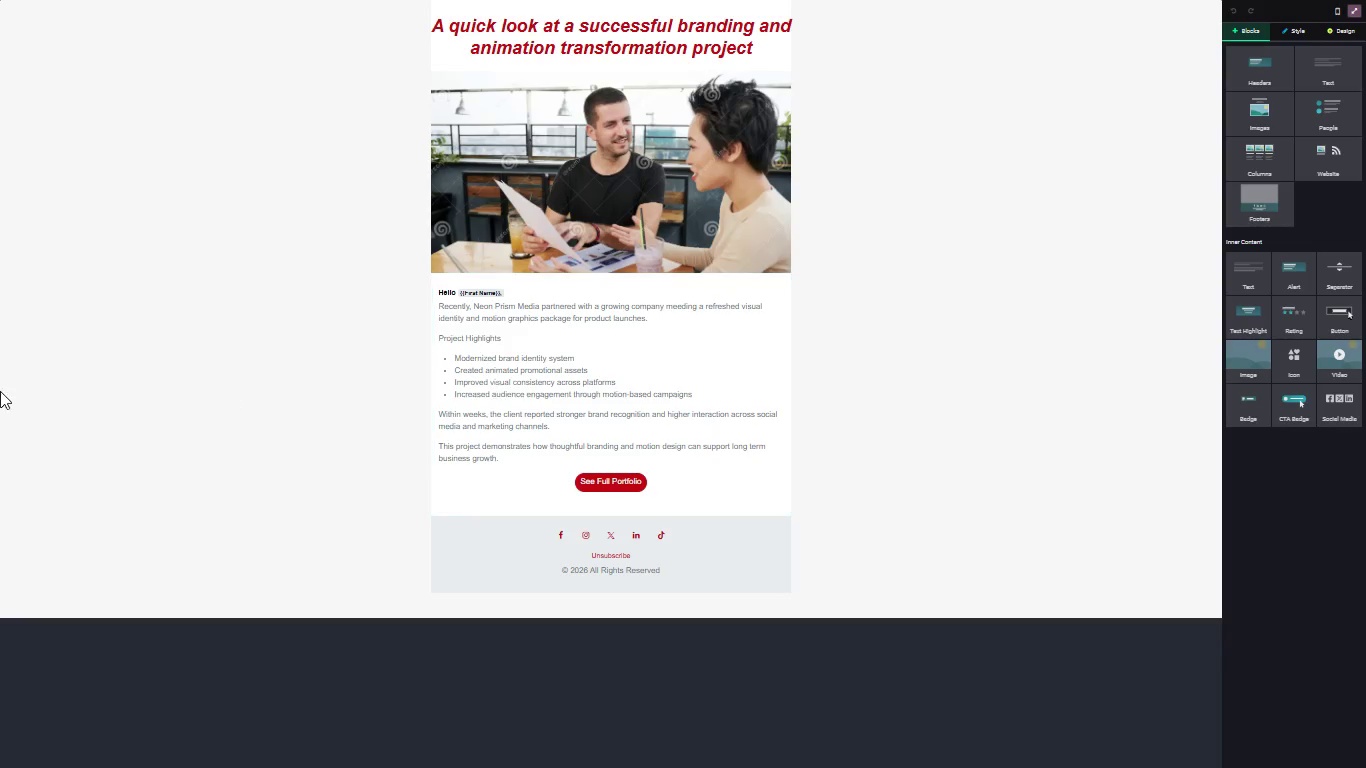 
hold_key(key=ControlLeft, duration=1.5)
 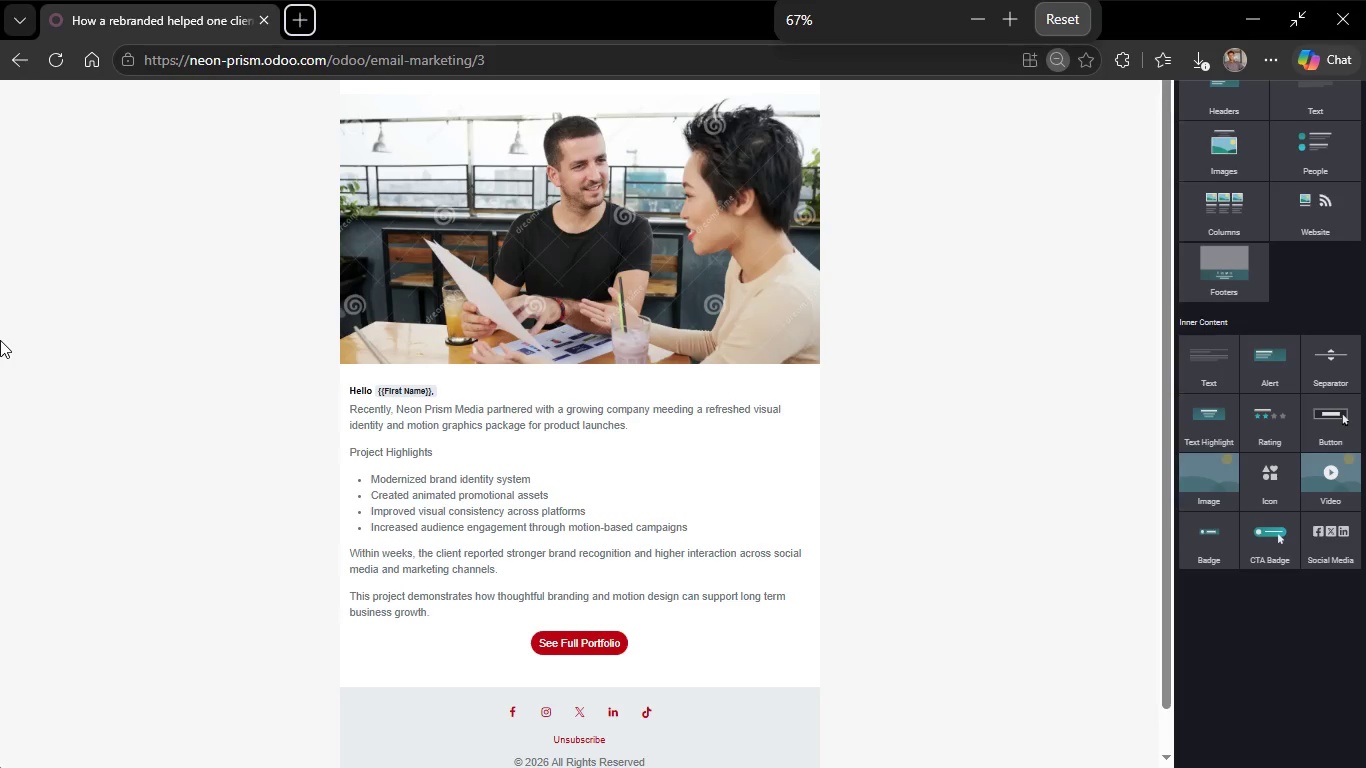 
key(Control+Equal)
 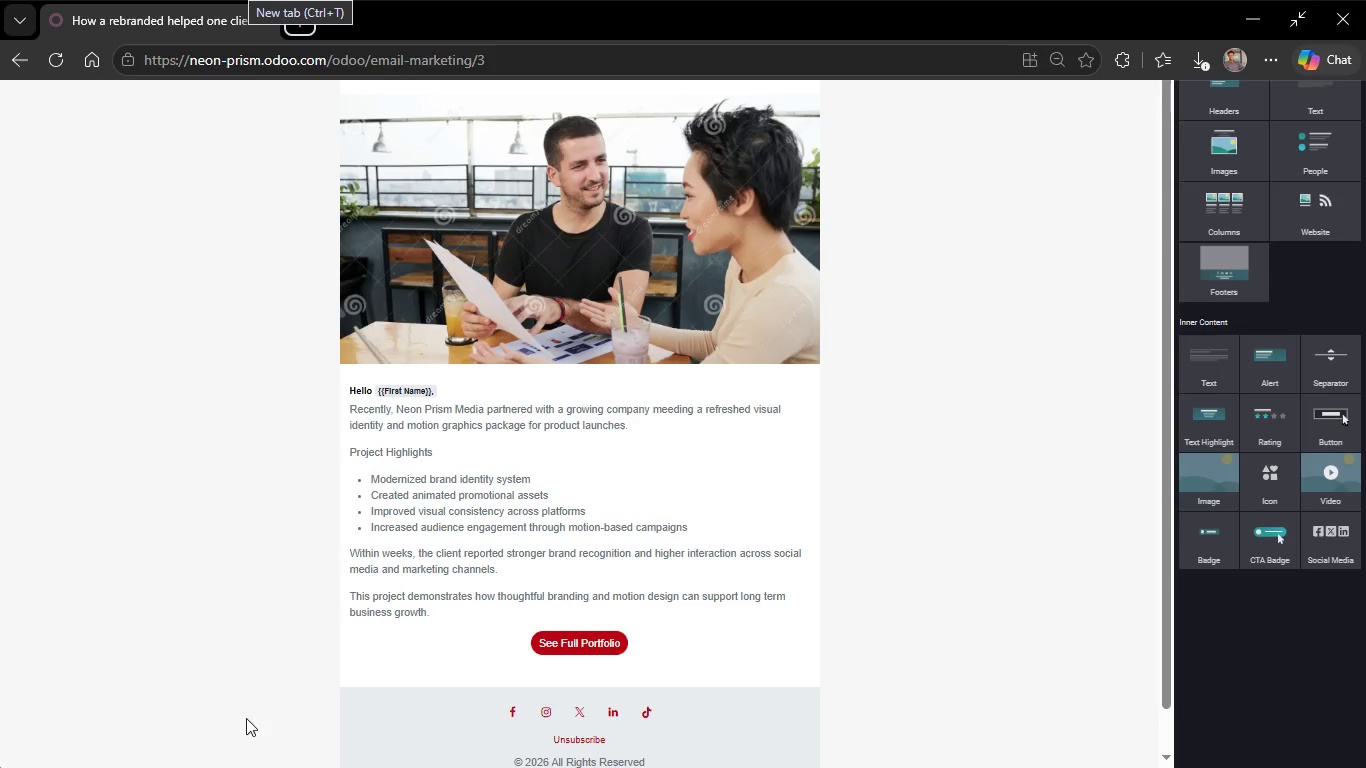 
left_click([588, 648])
 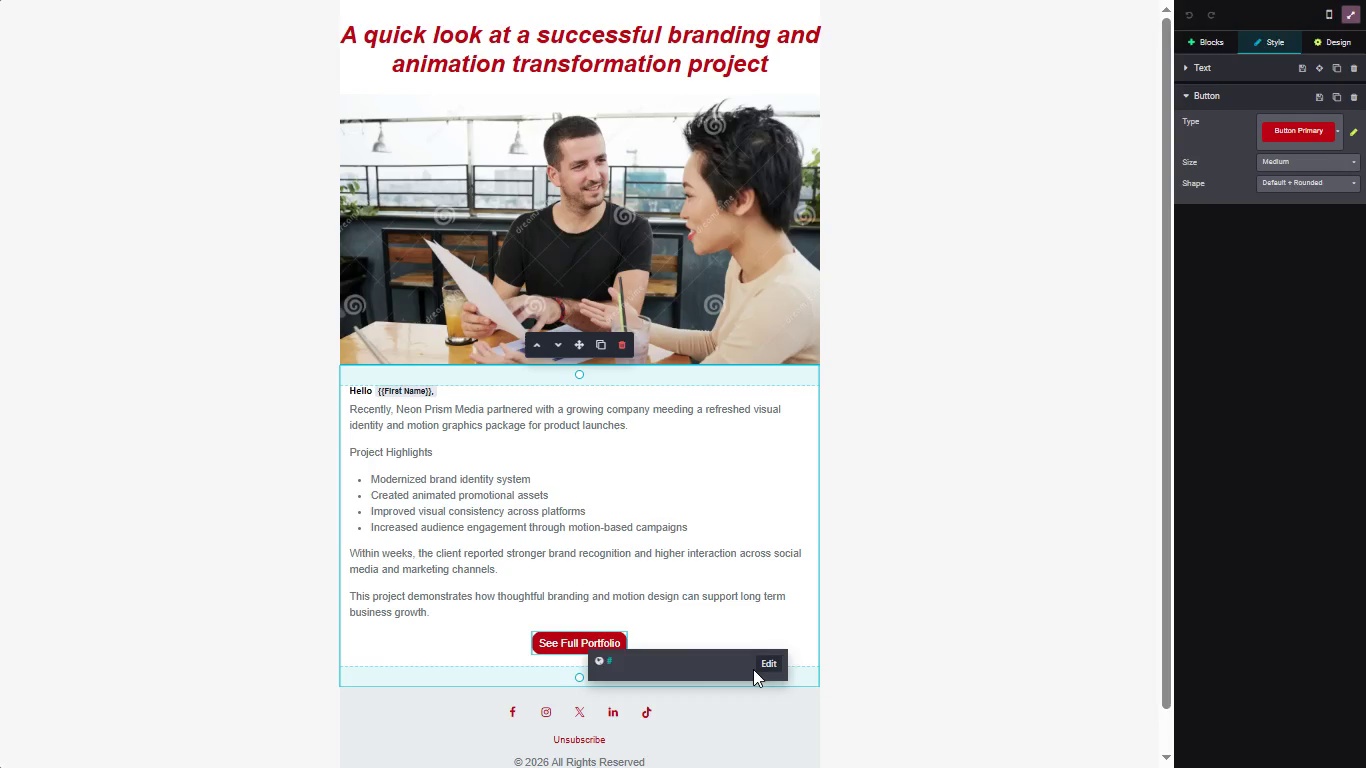 
left_click([776, 656])
 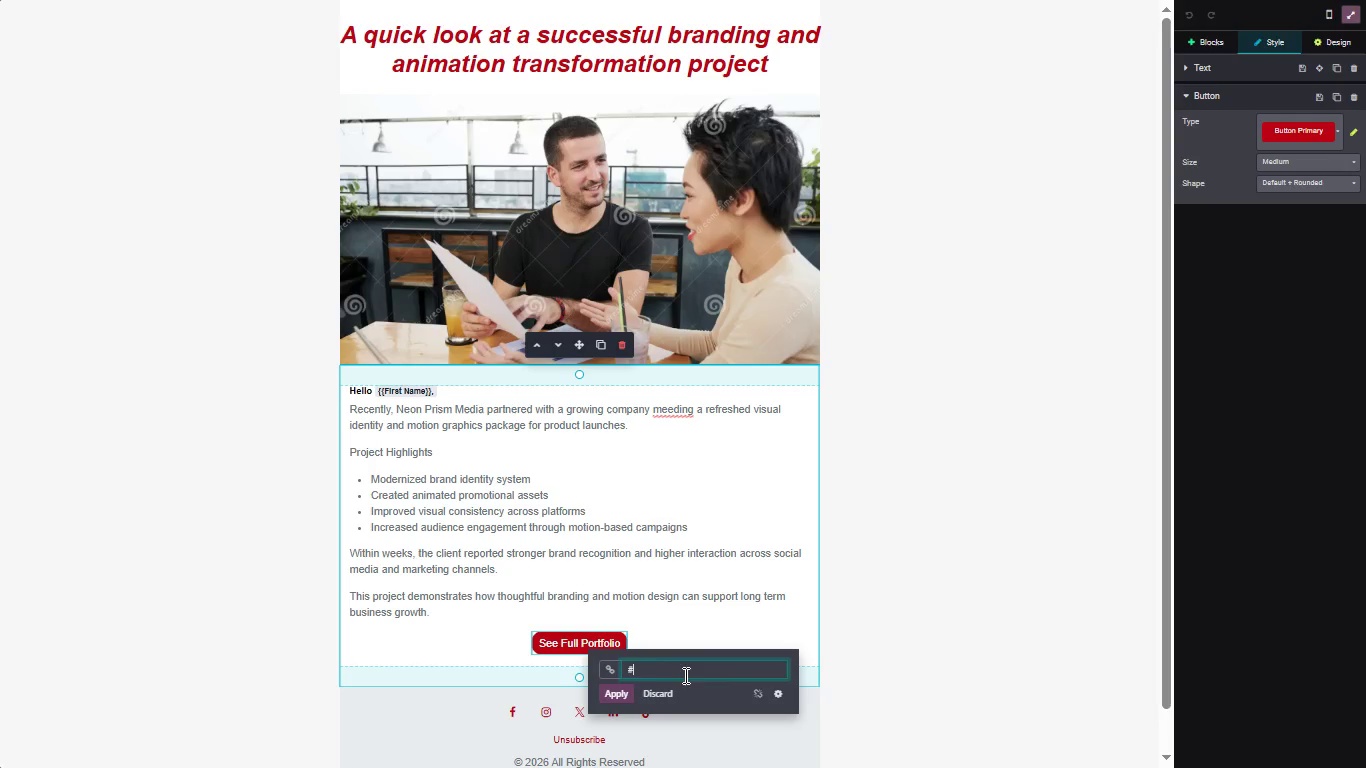 
key(Backspace)
 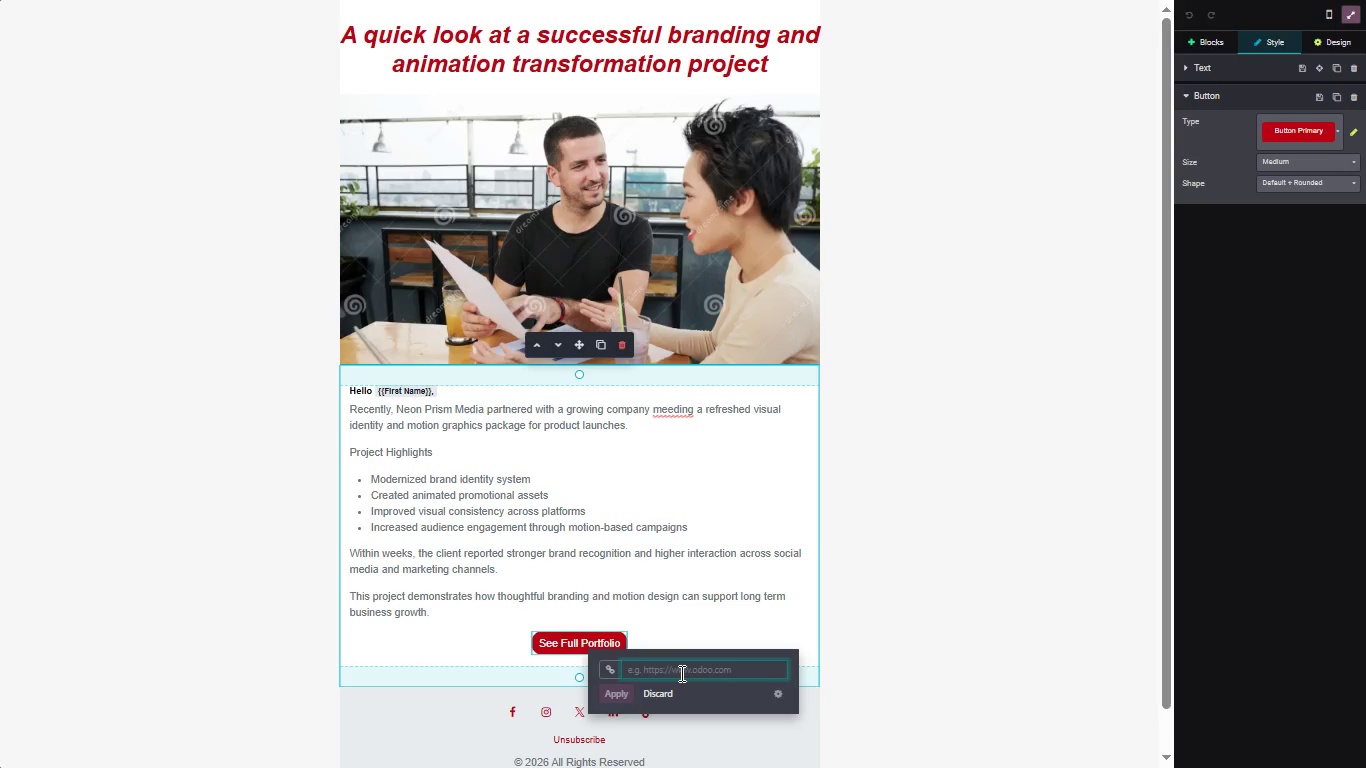 
key(H)
 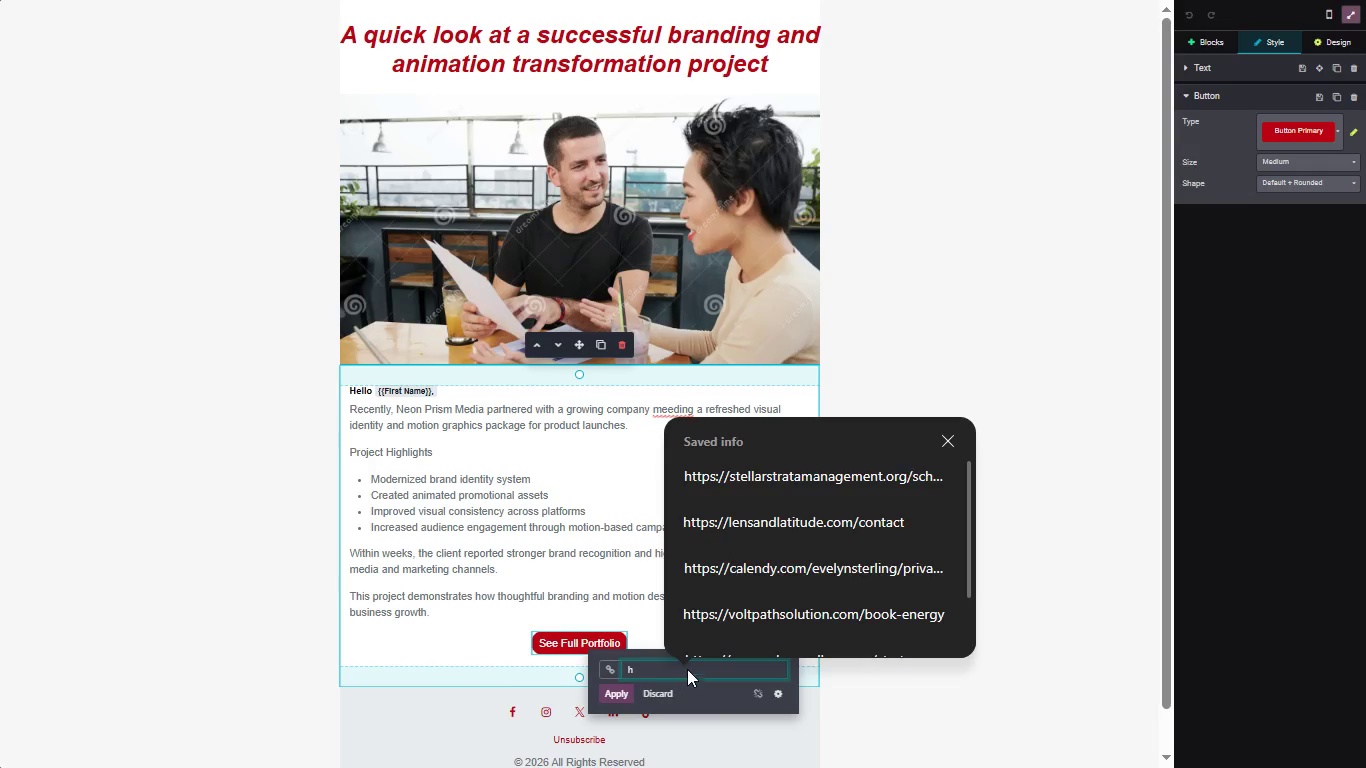 
scroll: coordinate [739, 603], scroll_direction: down, amount: 4.0
 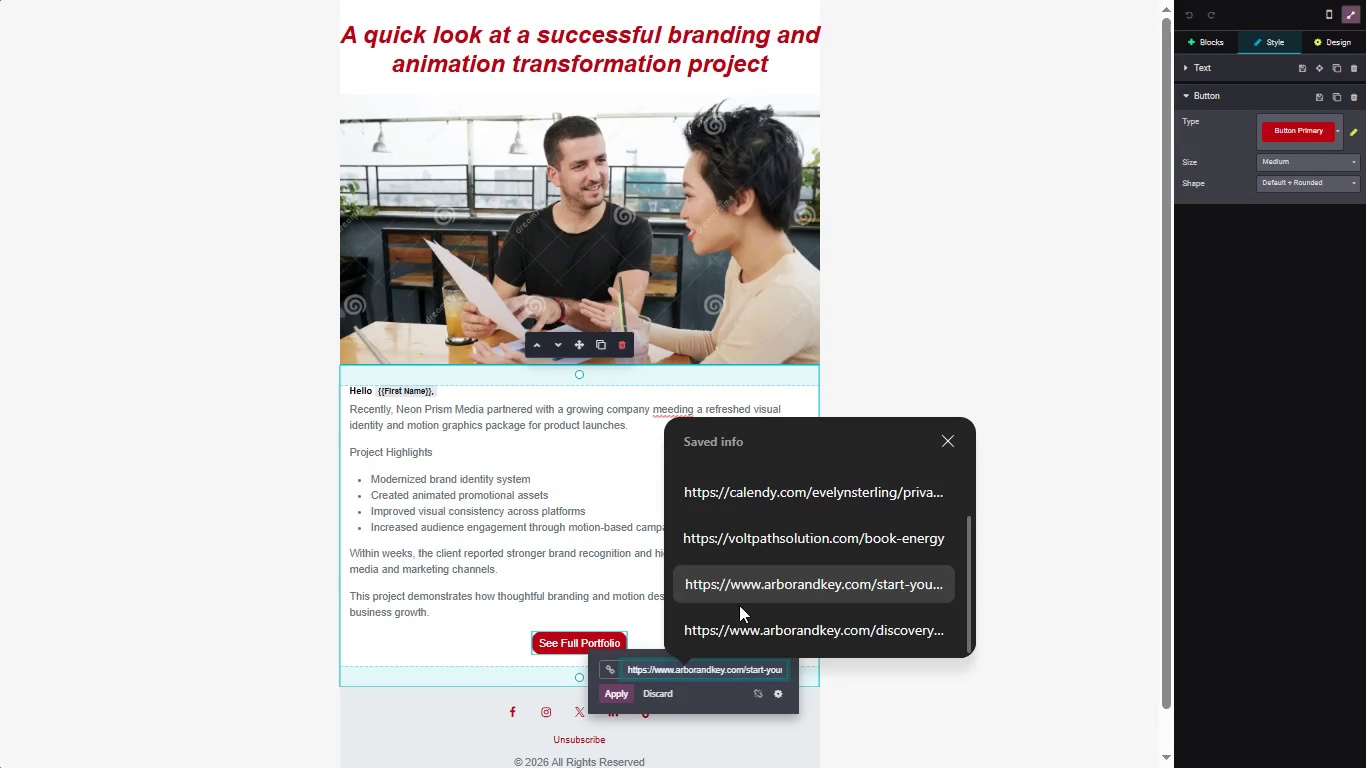 
type(ttps://n)
 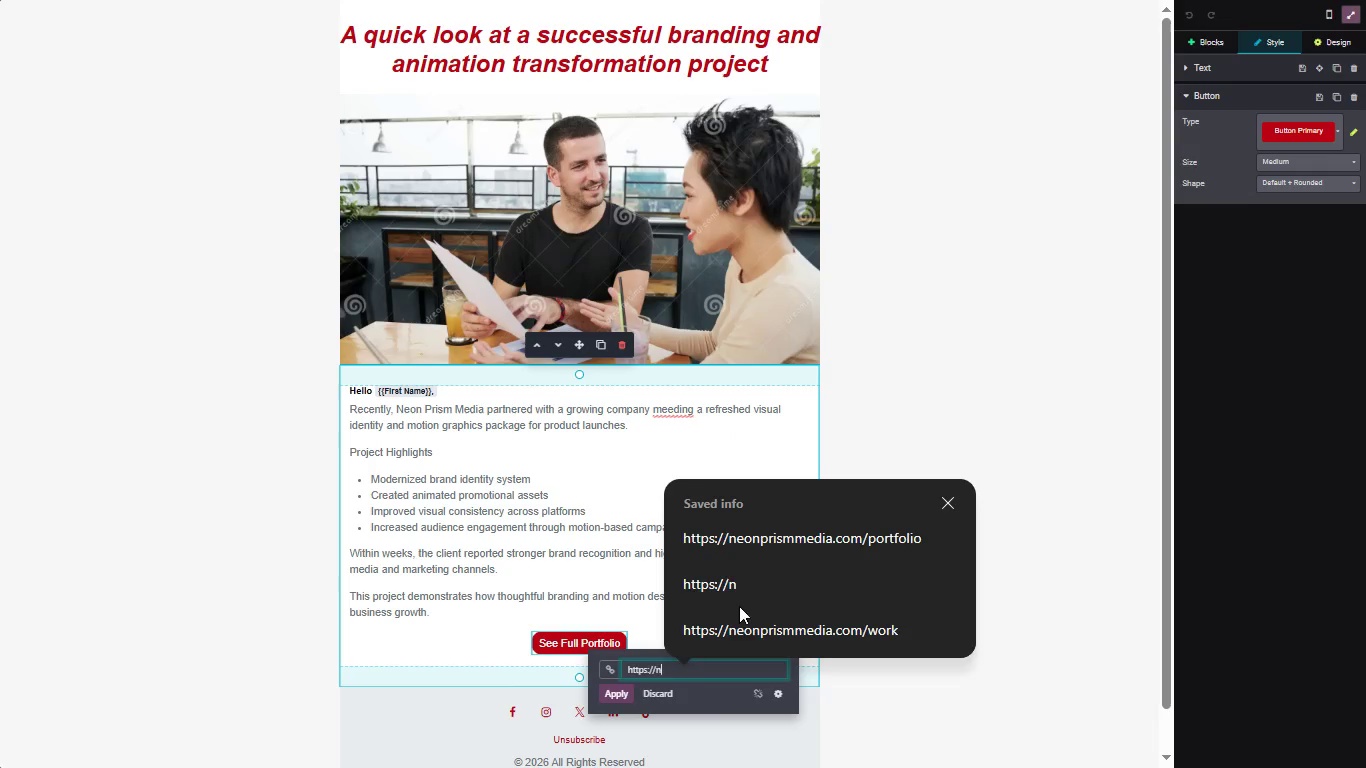 
left_click([744, 621])
 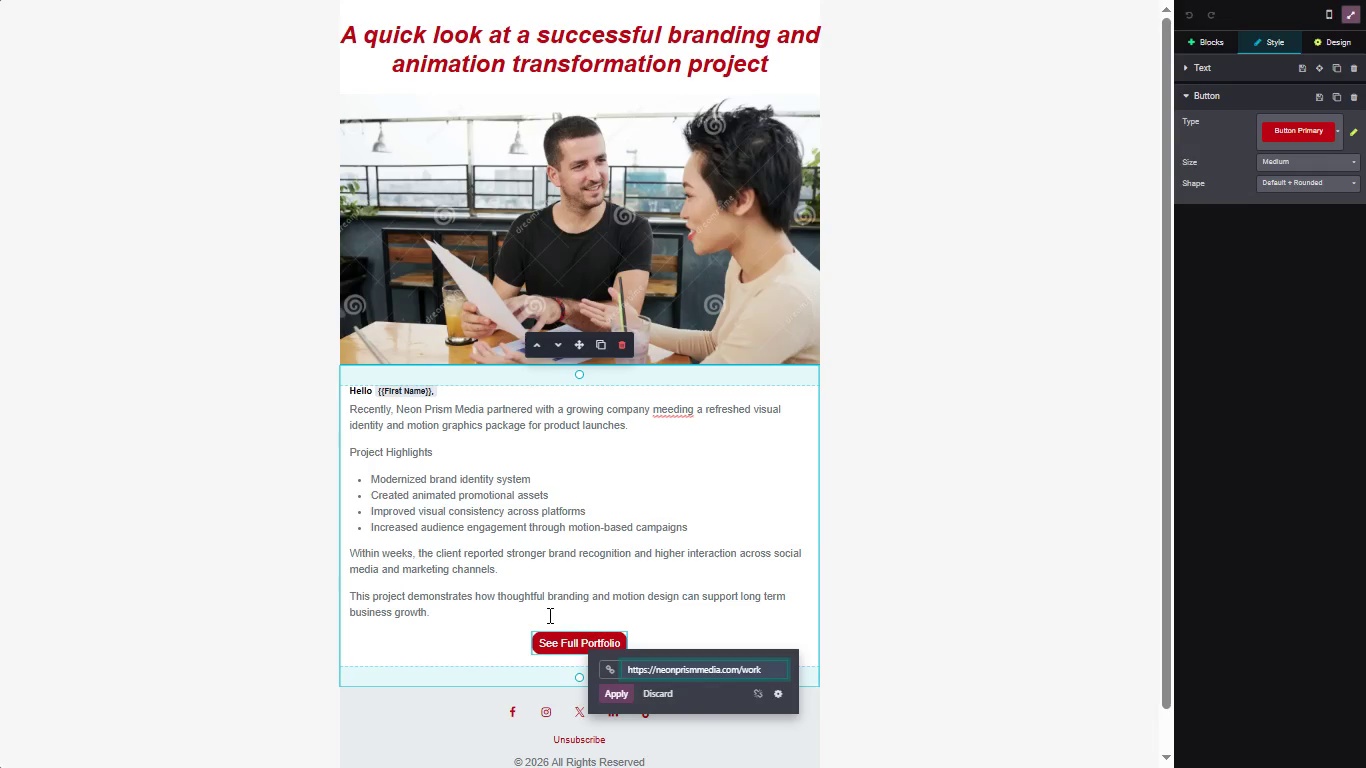 
key(Backspace)
key(Backspace)
key(Backspace)
key(Backspace)
type(case )
key(Backspace)
type(-studies)
 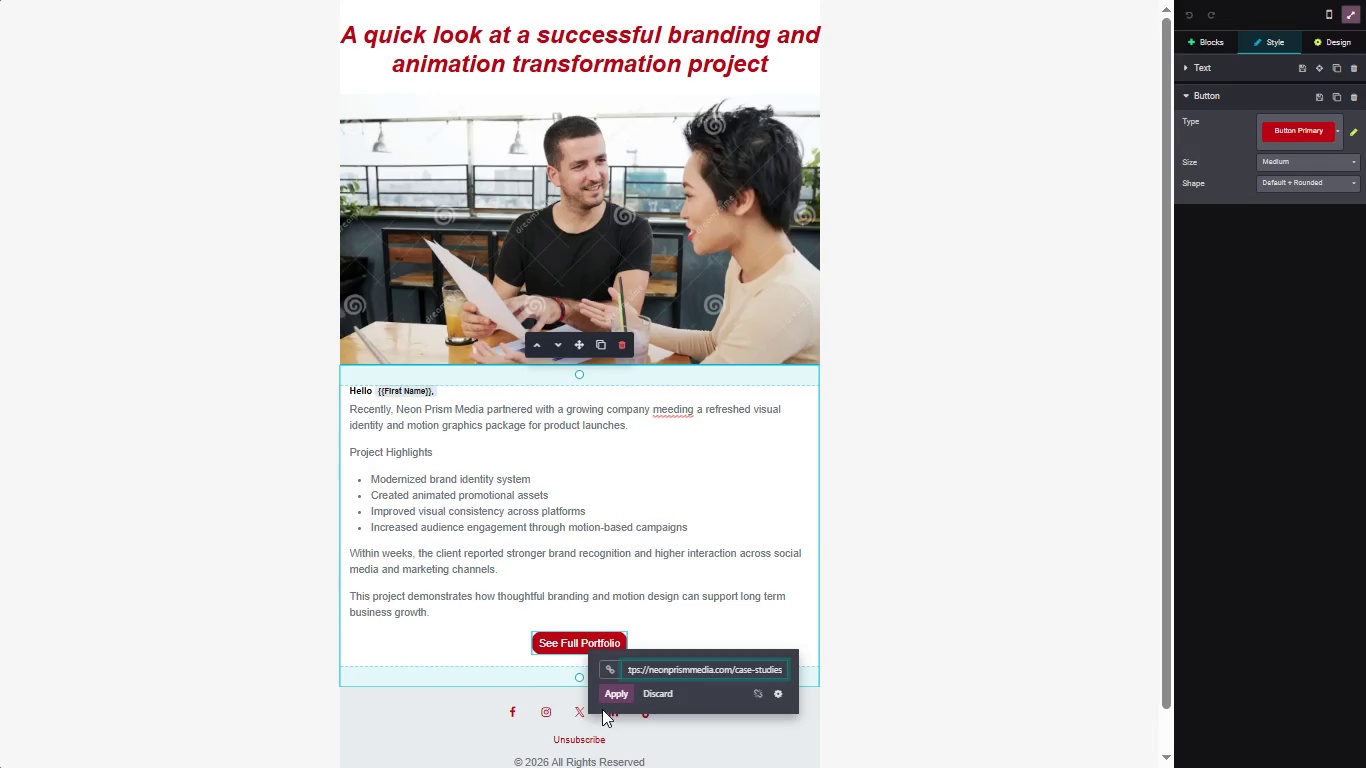 
left_click([607, 698])
 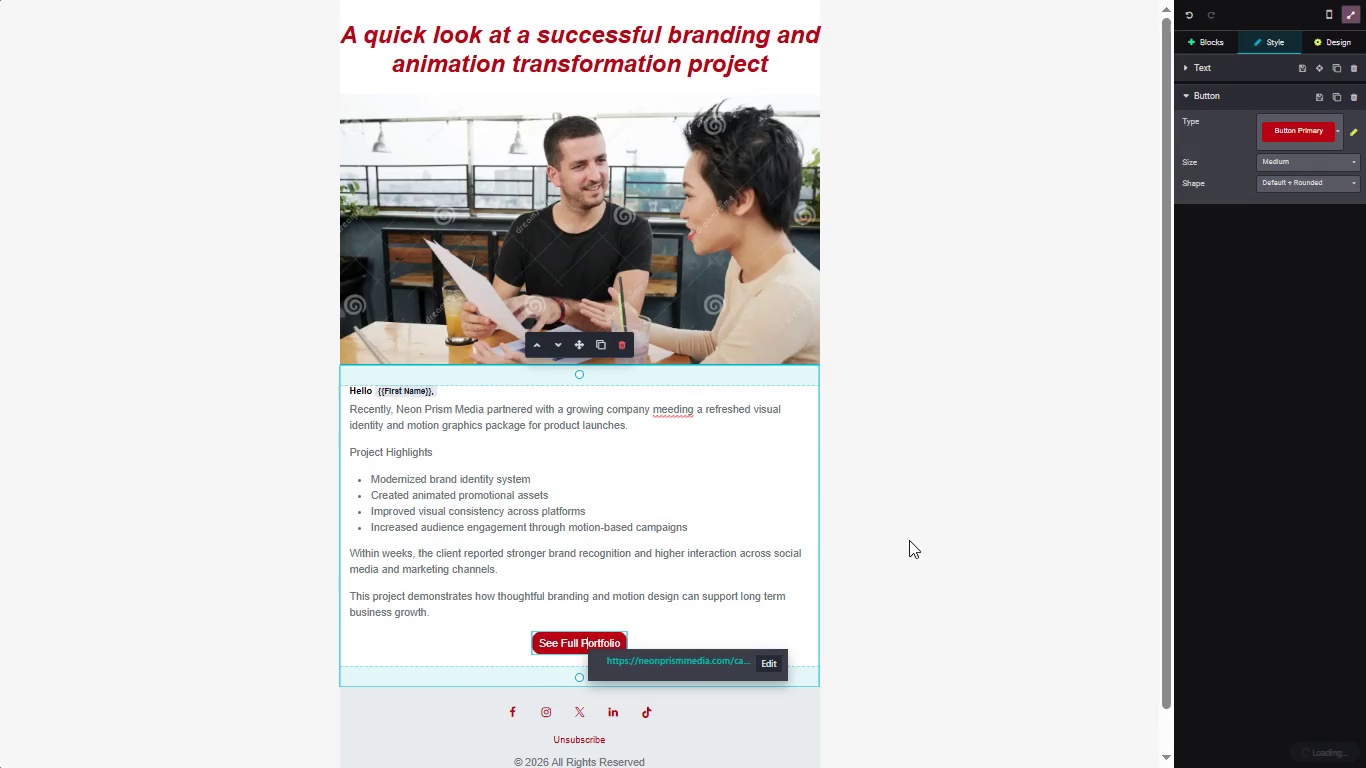 
left_click([987, 462])
 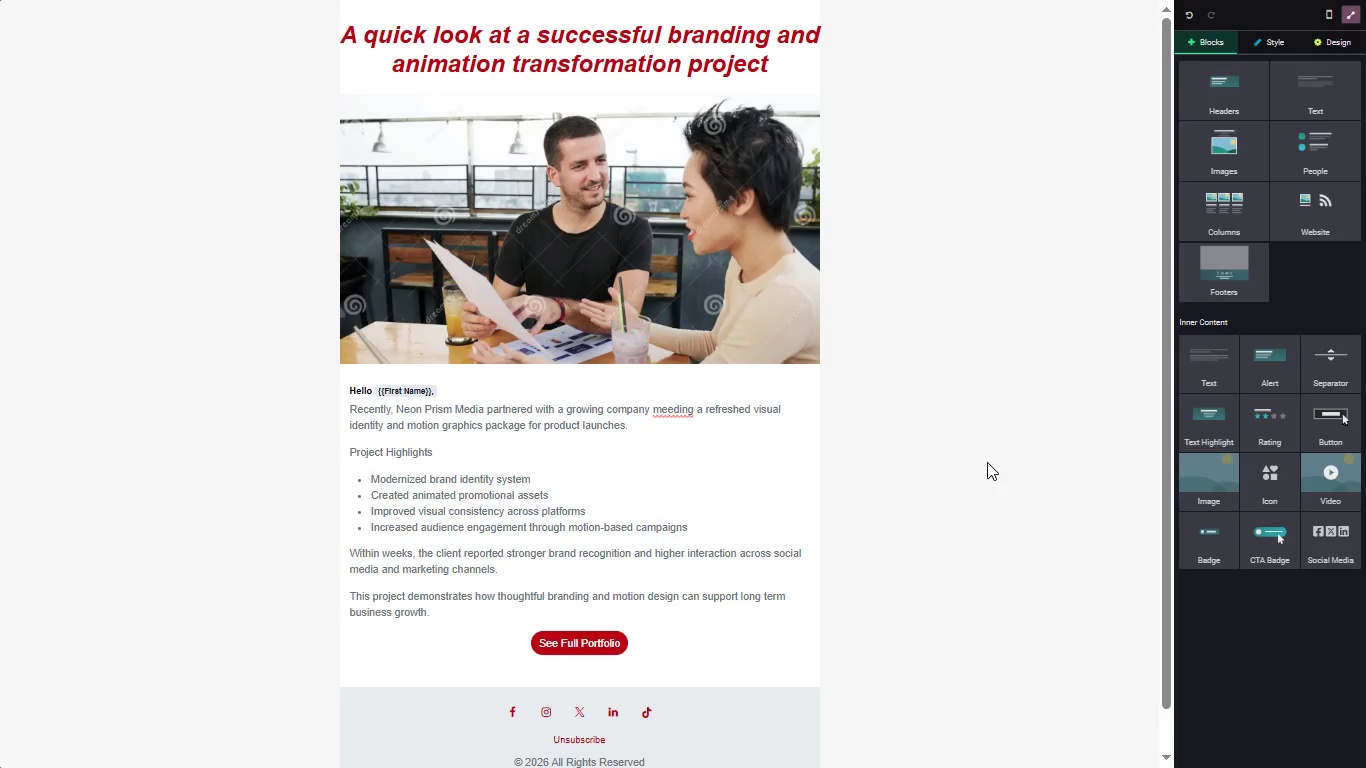 
key(Meta+PrintScreen)
 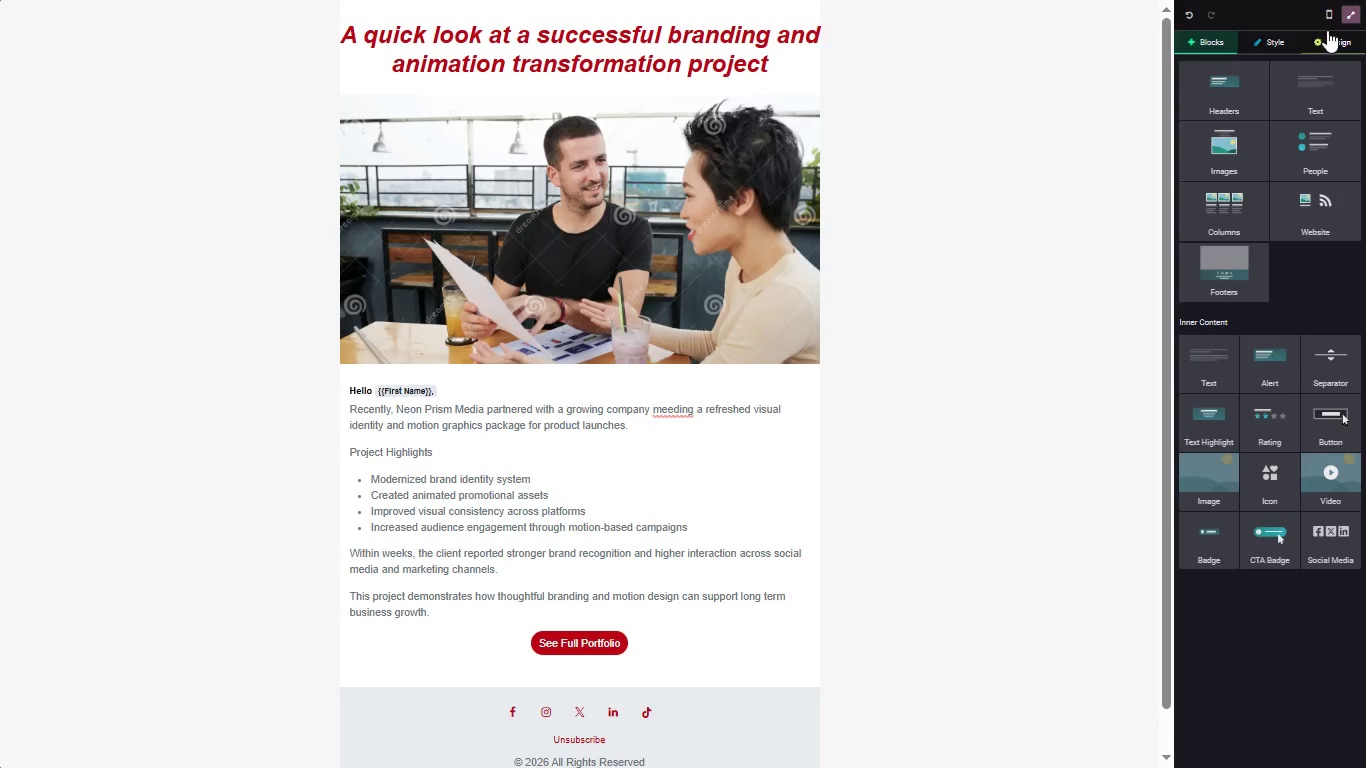 
left_click([1353, 20])
 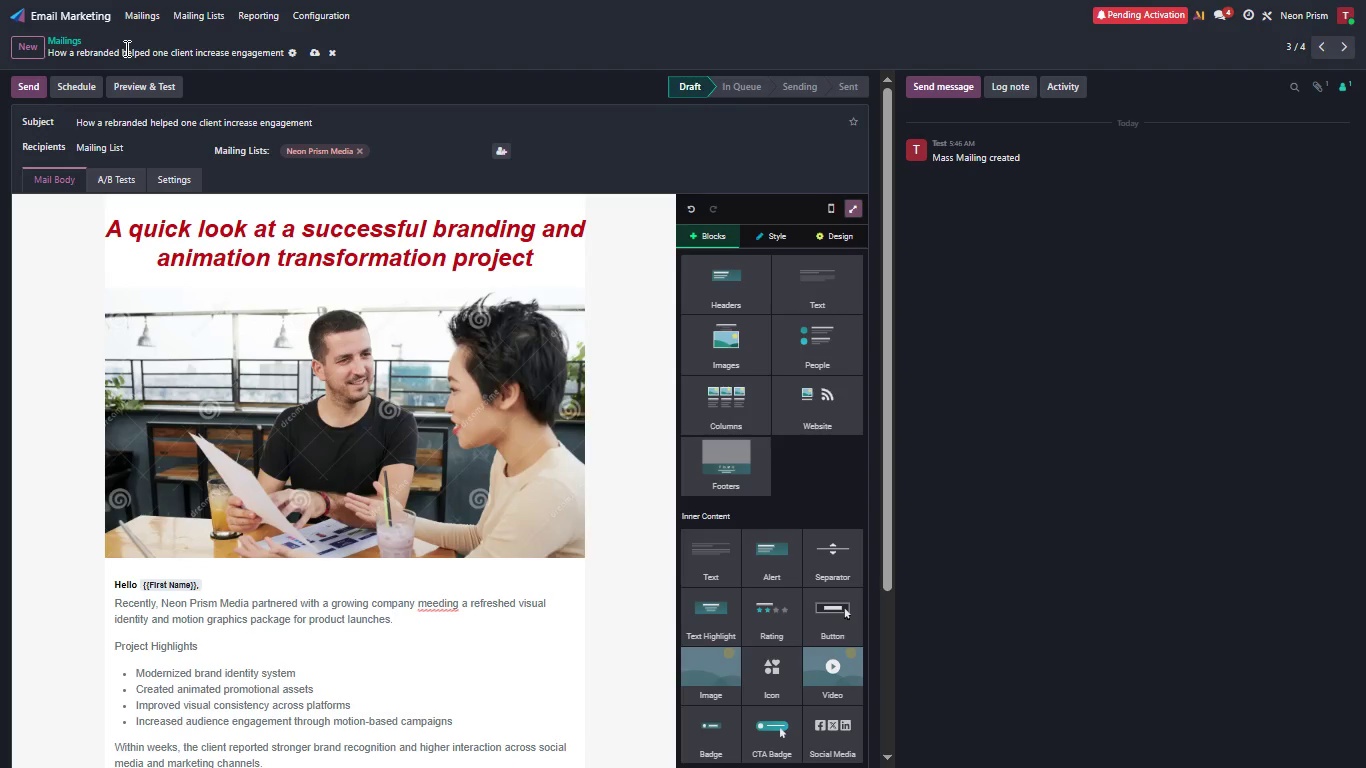 
left_click([132, 9])
 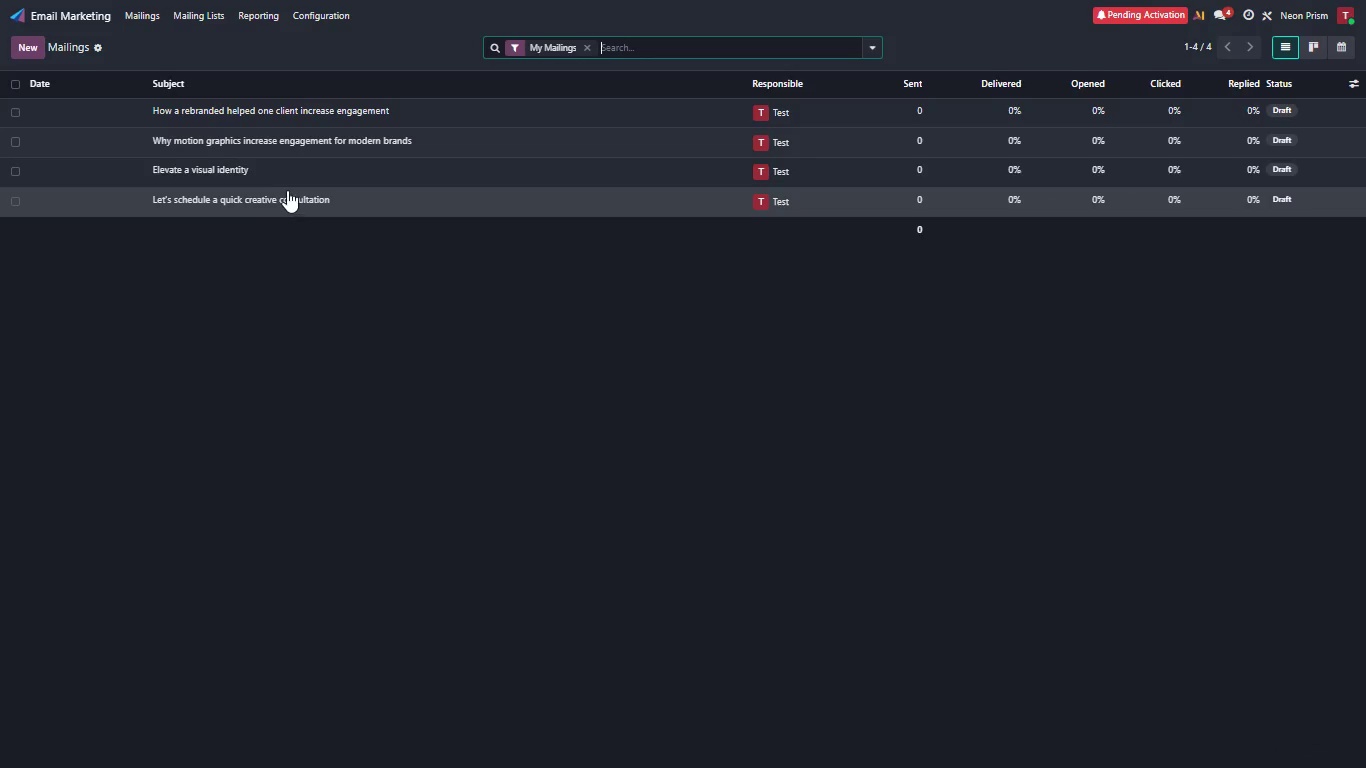 
left_click([287, 194])
 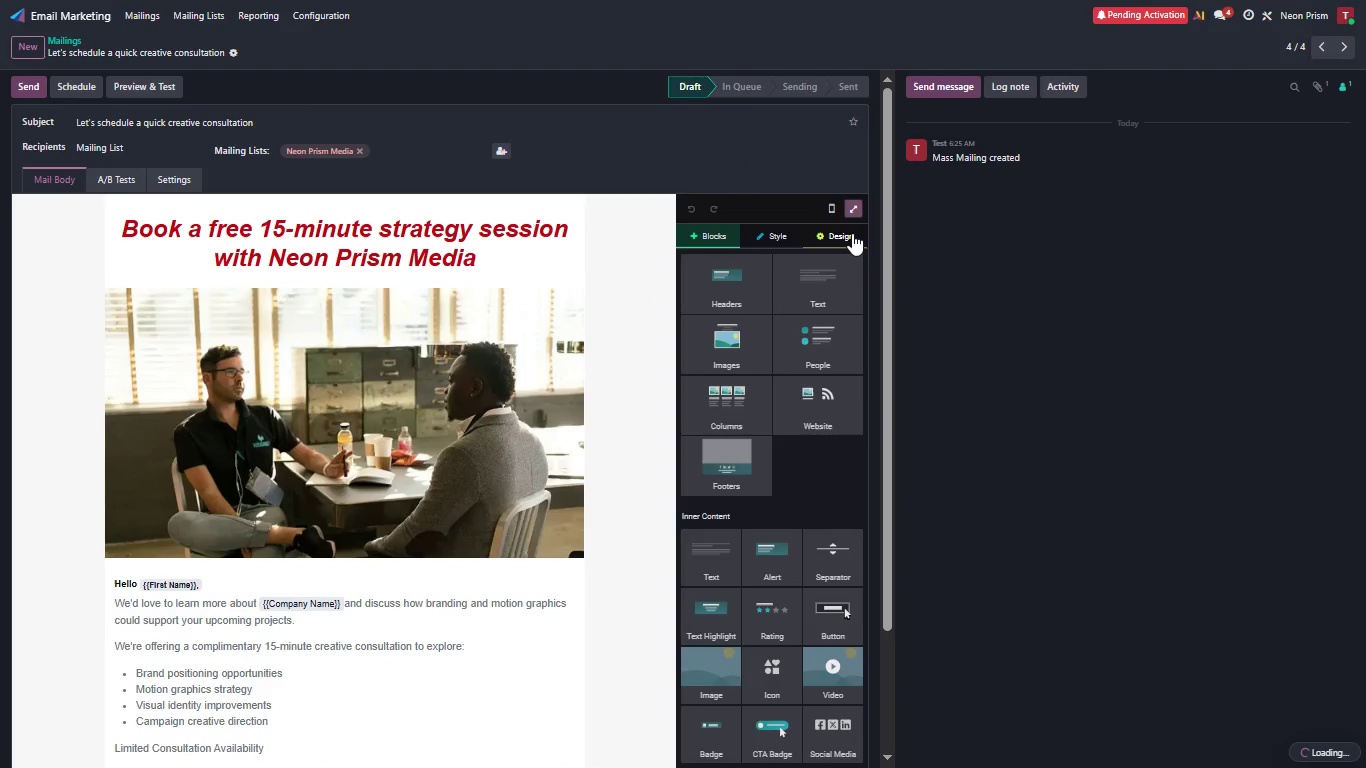 
left_click([856, 215])
 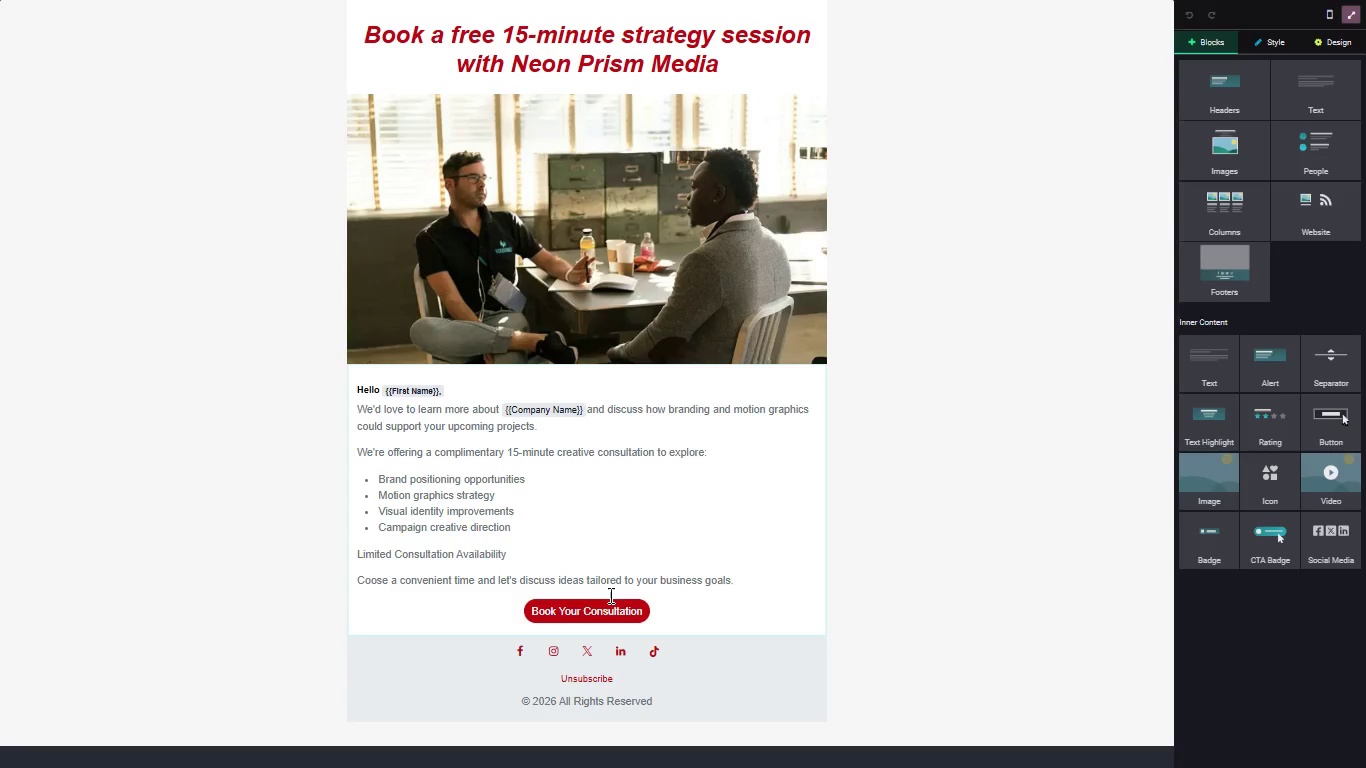 
left_click([609, 595])
 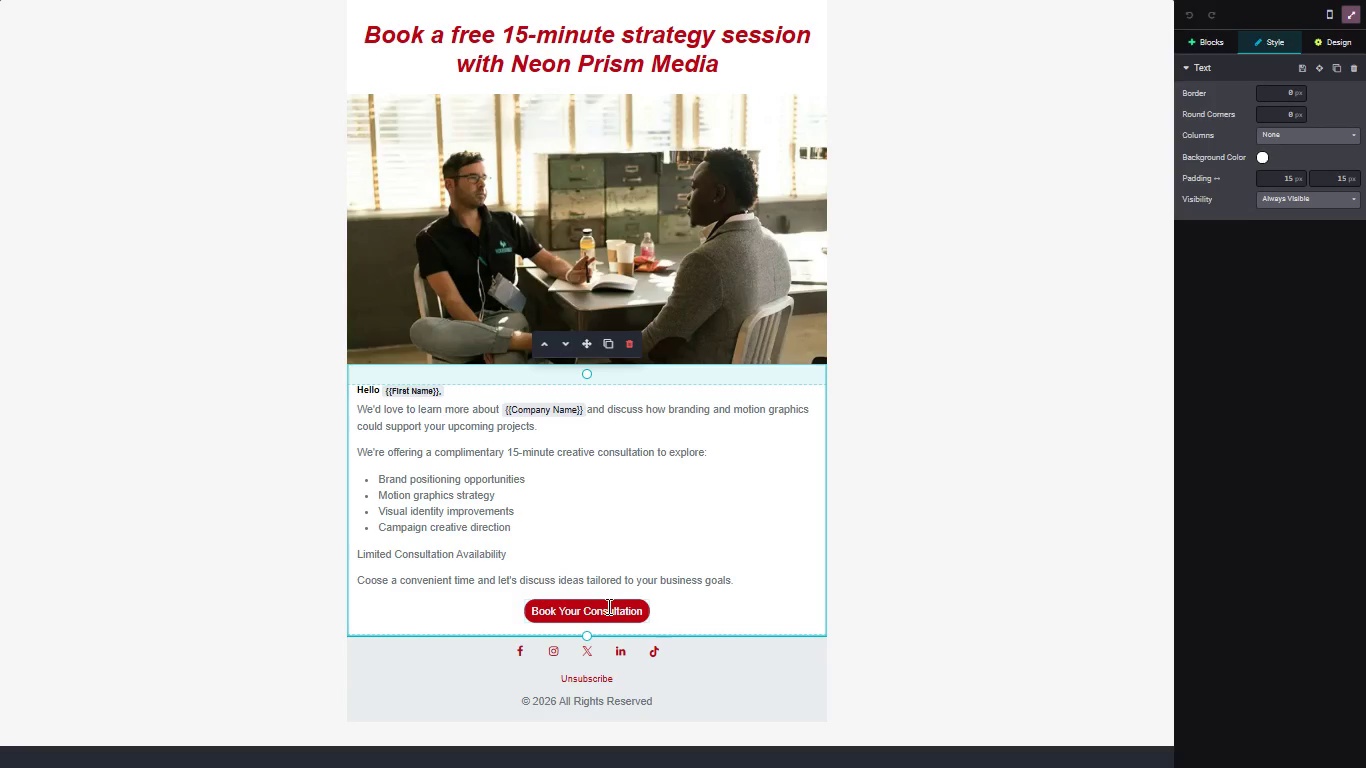 
left_click([607, 607])
 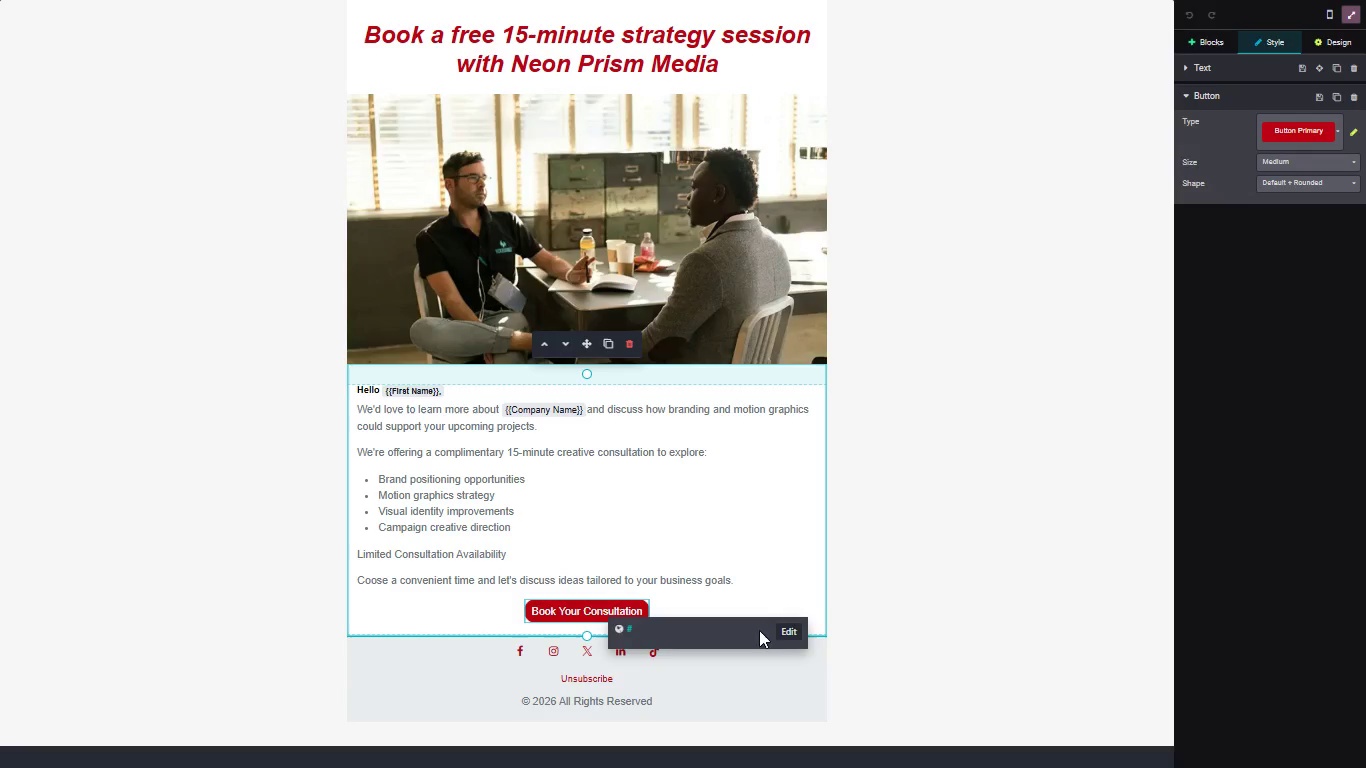 
left_click([780, 630])
 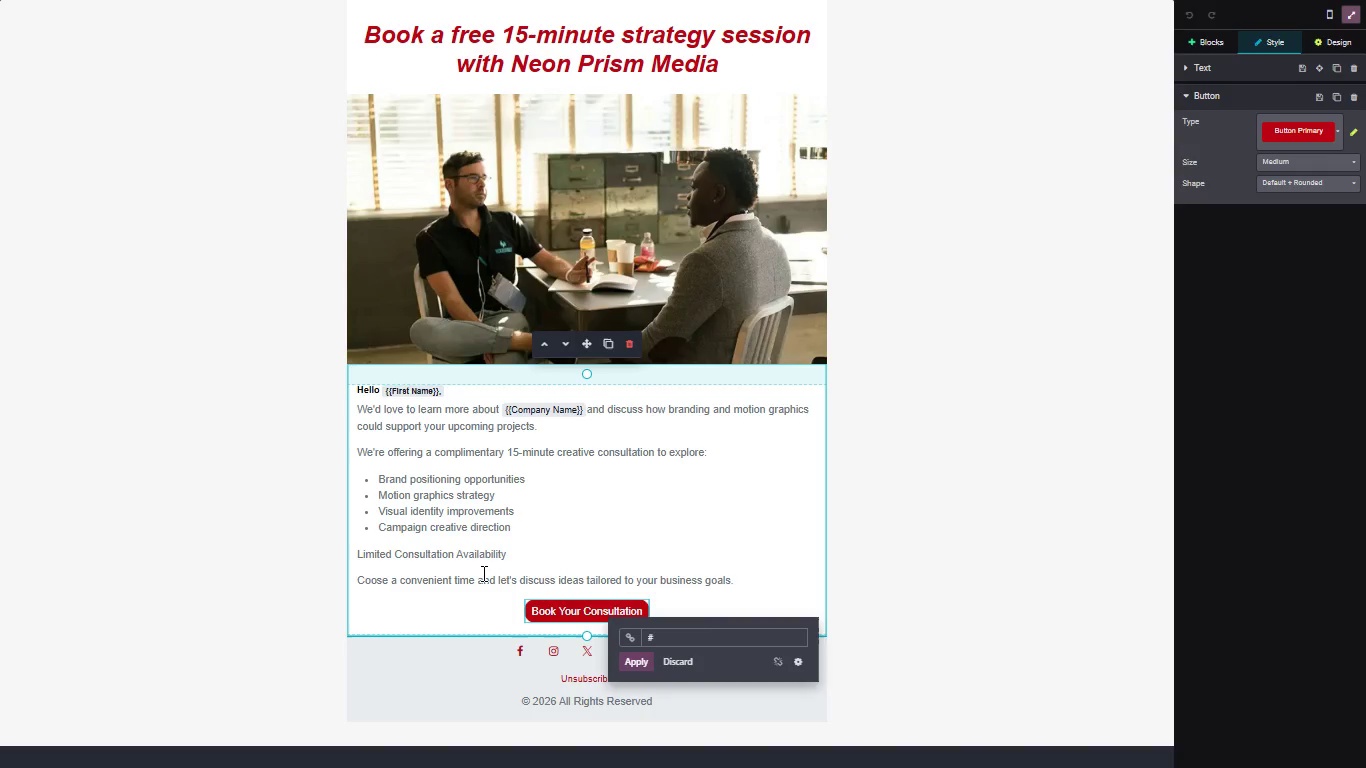 
key(Backspace)
 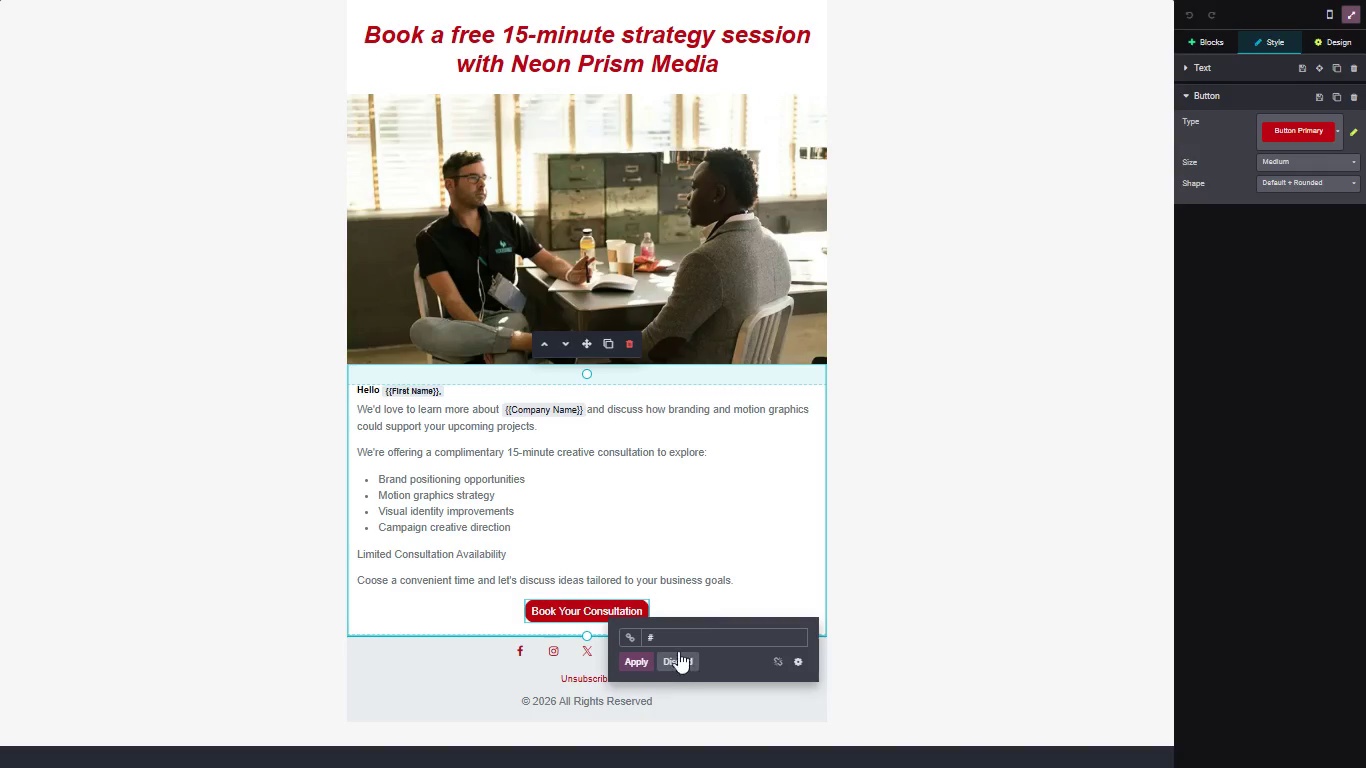 
left_click([678, 642])
 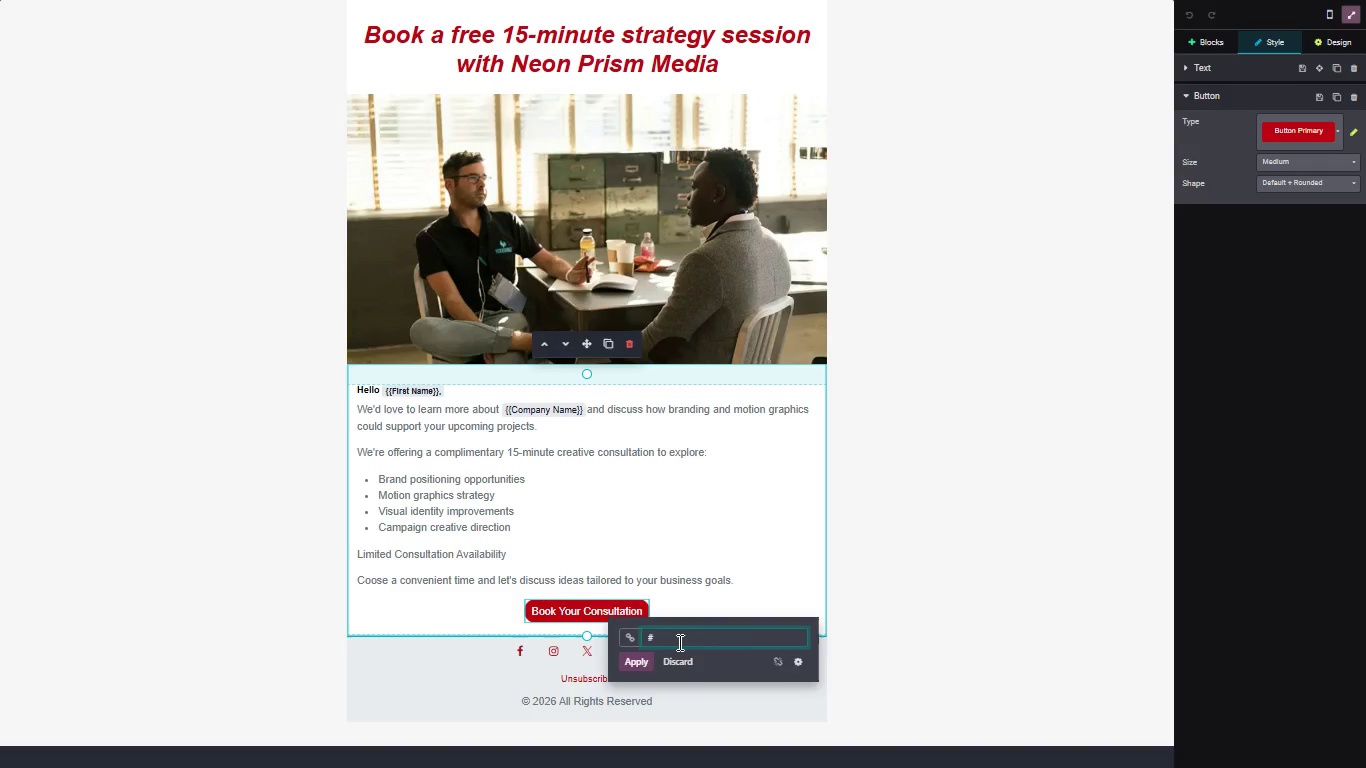 
key(Backspace)
type(https://ne)
 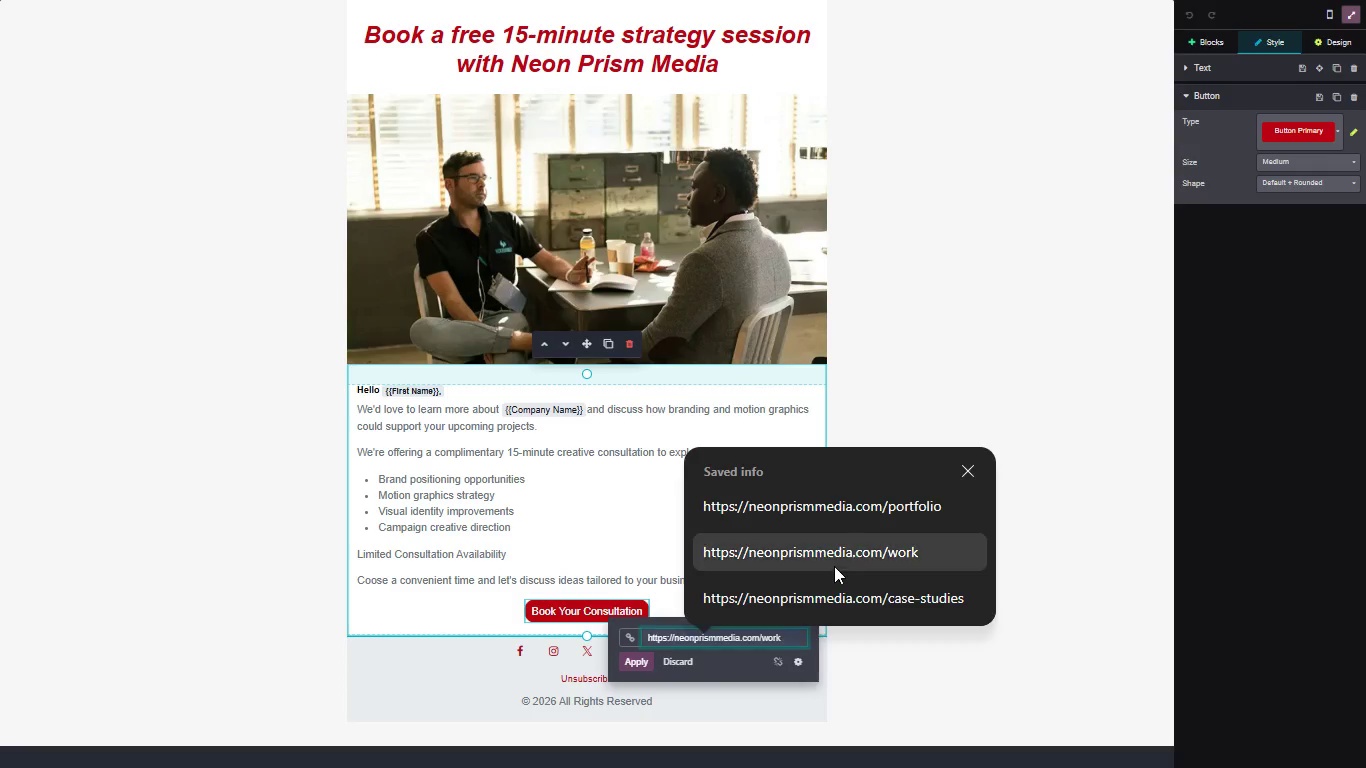 
left_click([849, 516])
 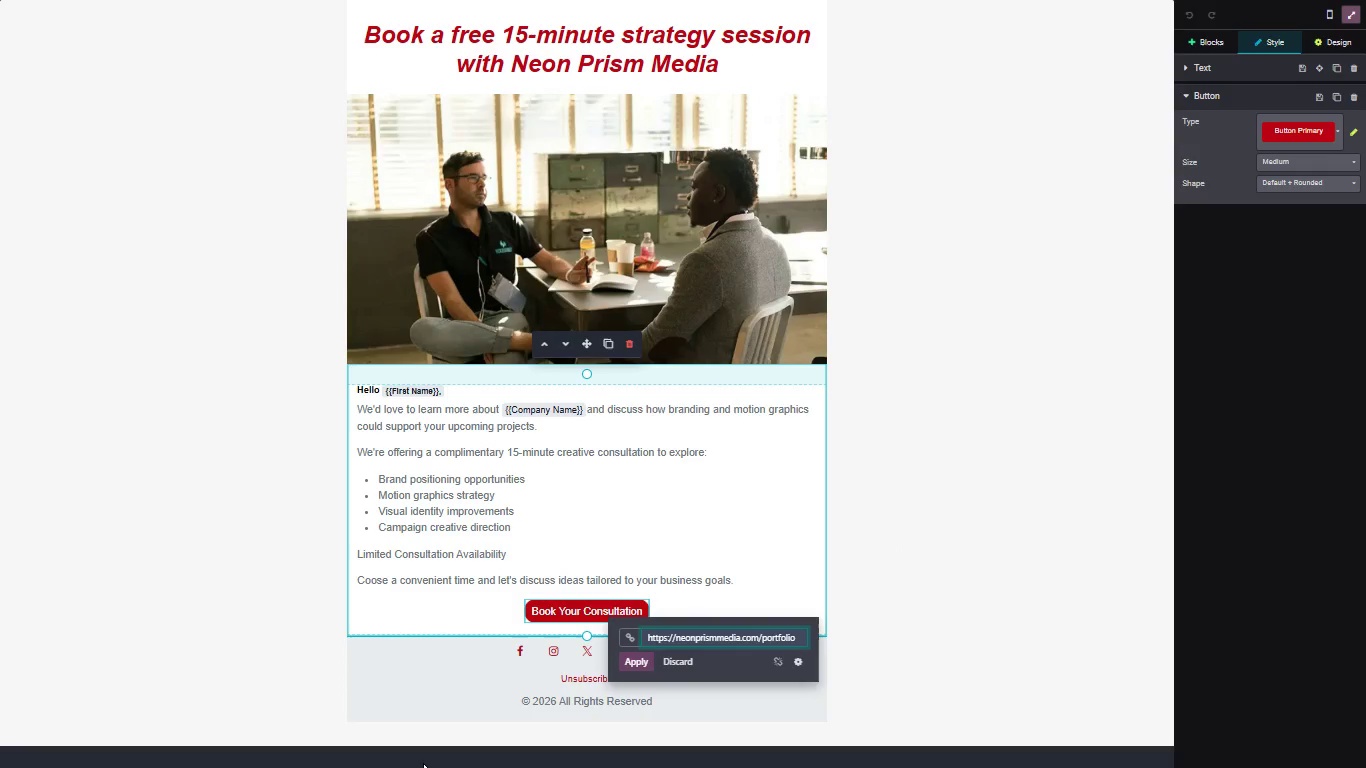 
key(Backspace)
 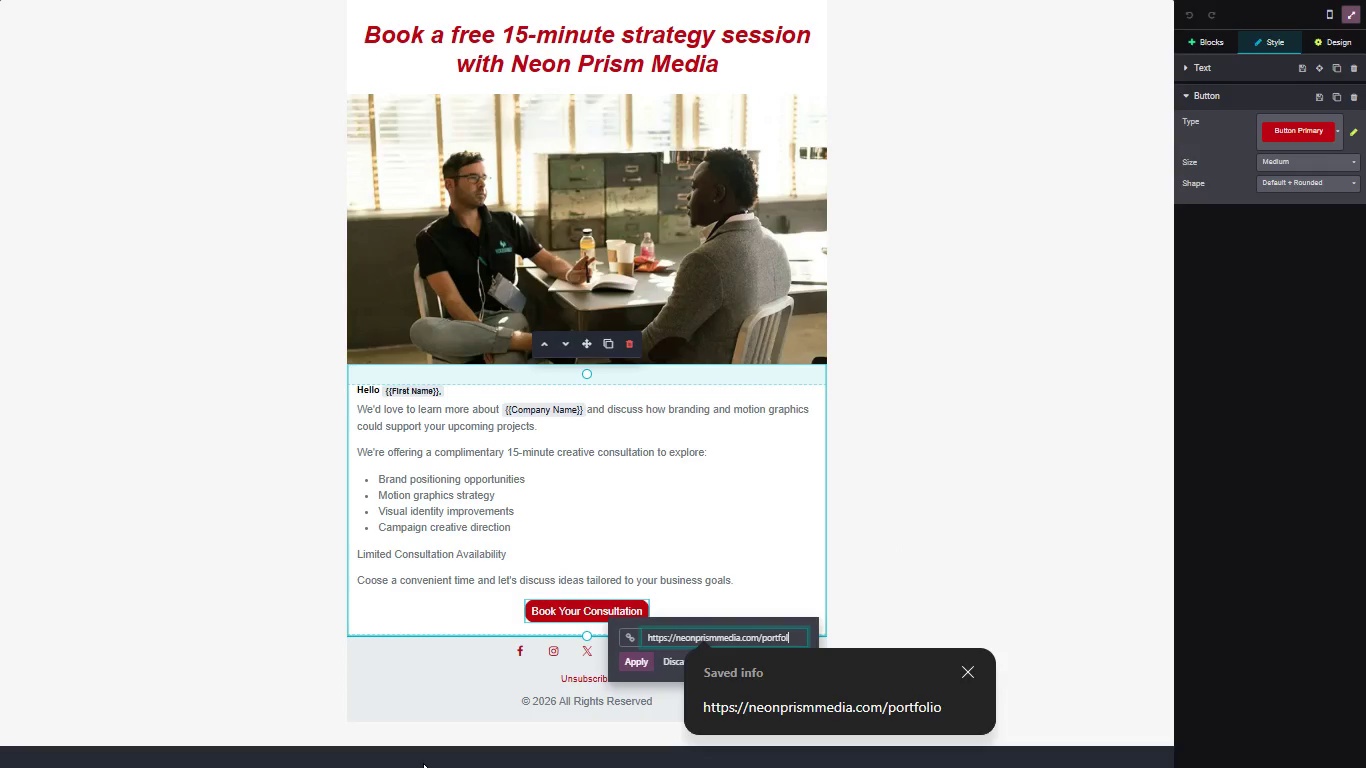 
key(Backspace)
 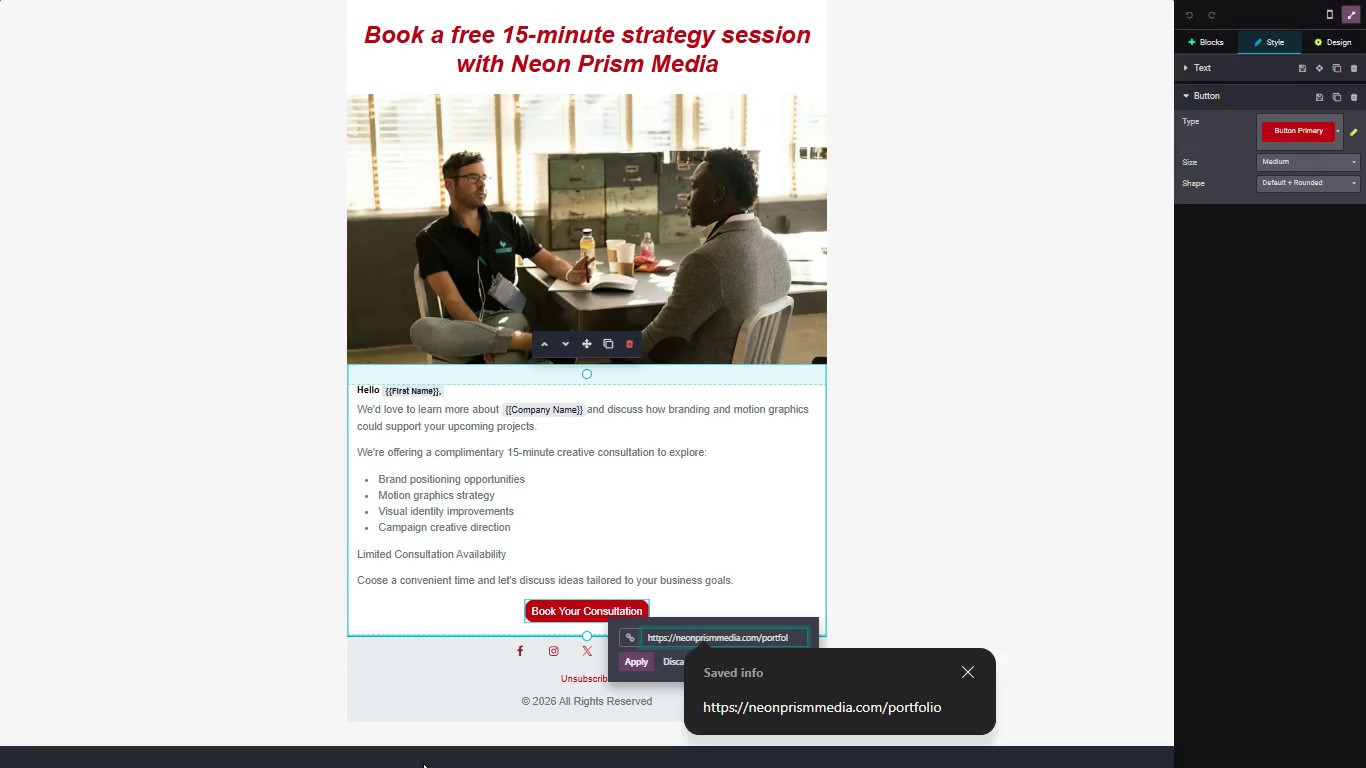 
key(Backspace)
 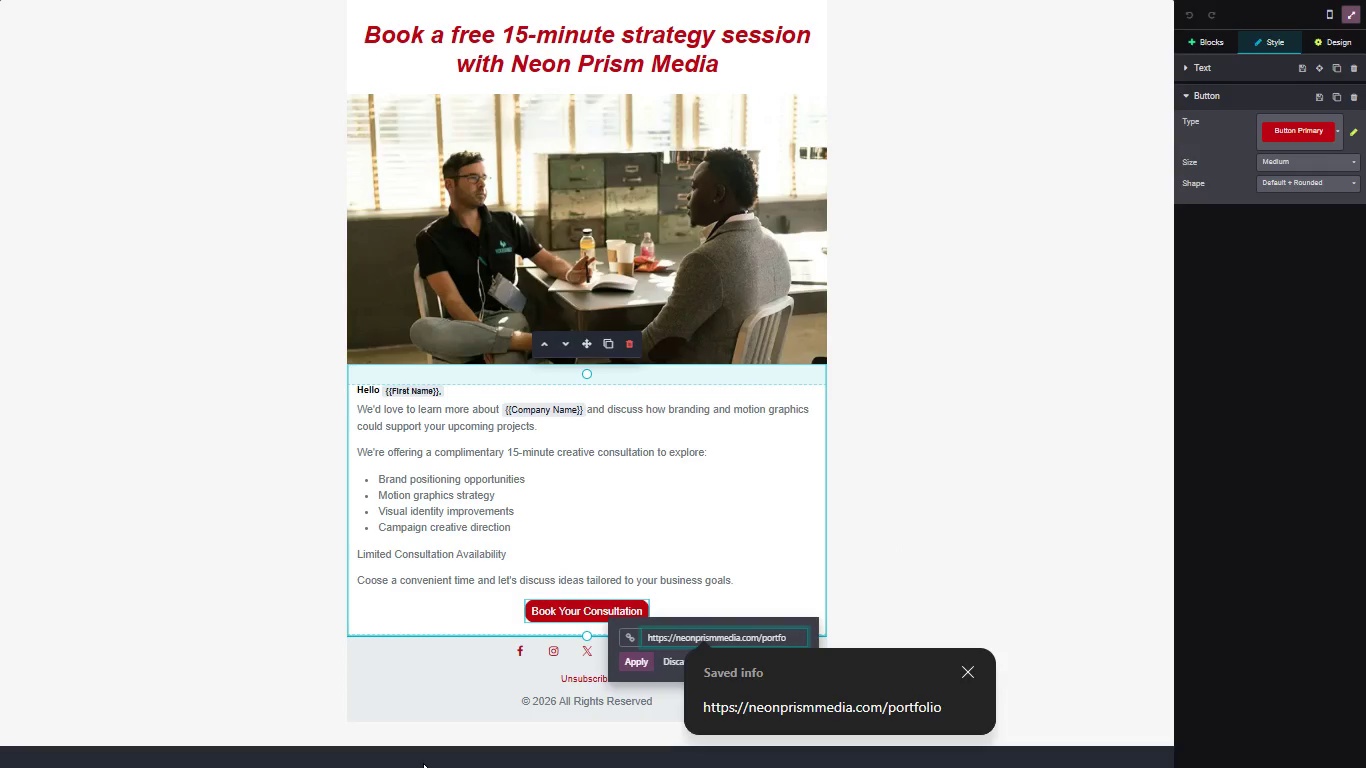 
key(Backspace)
 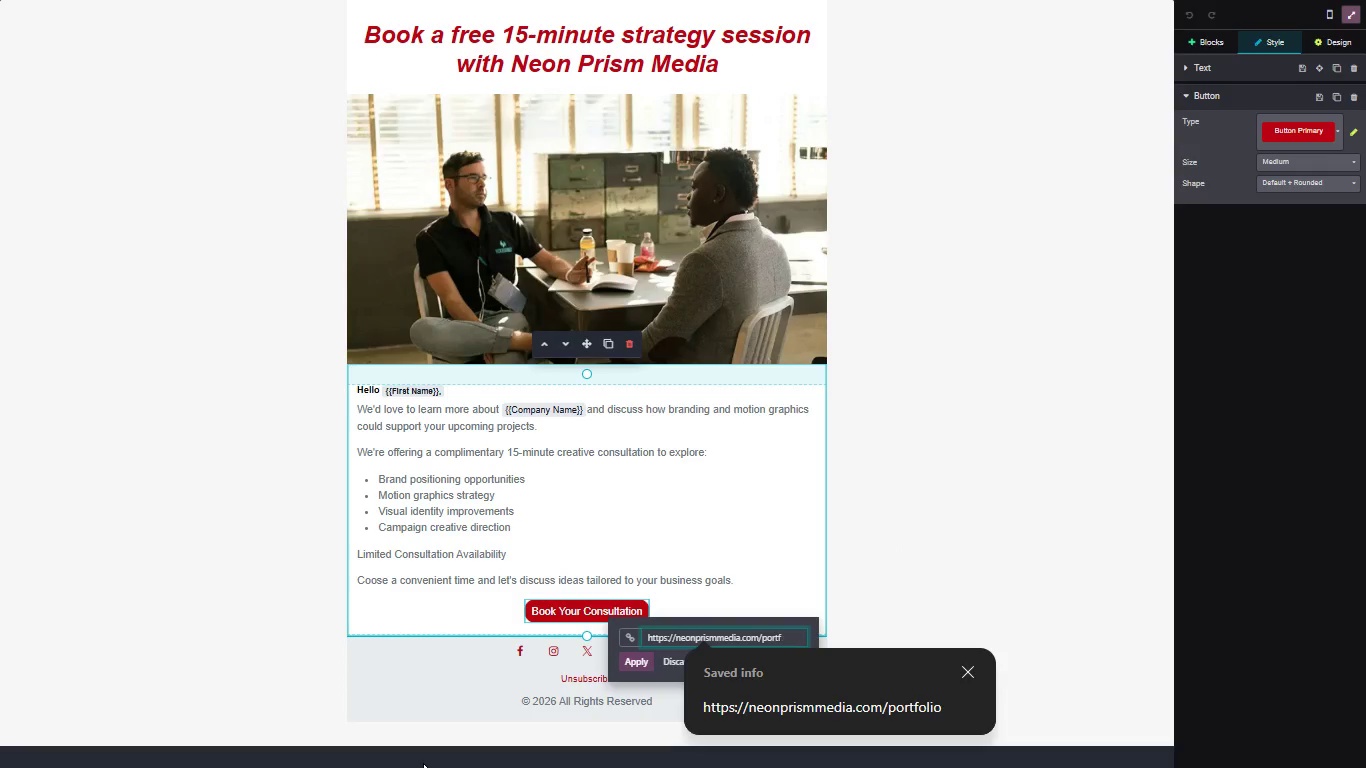 
key(Backspace)
 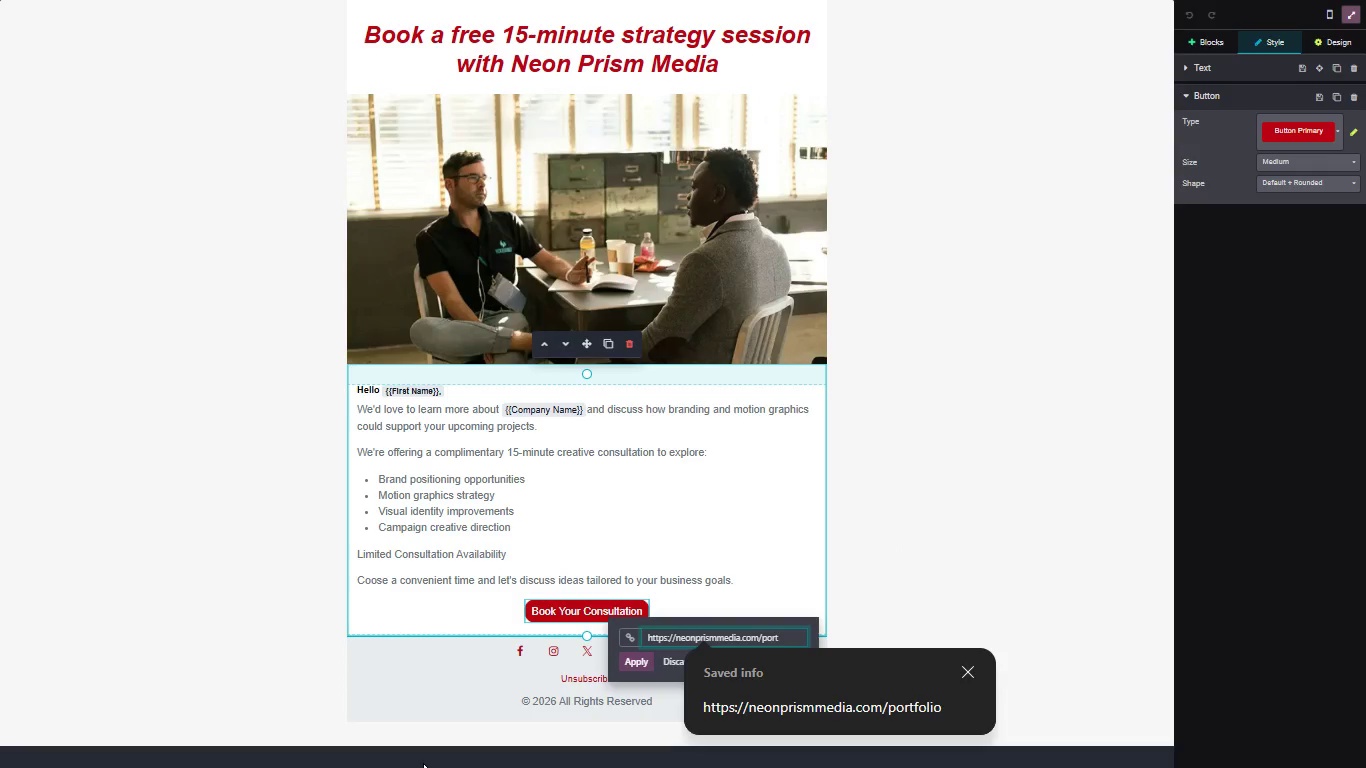 
key(Backspace)
 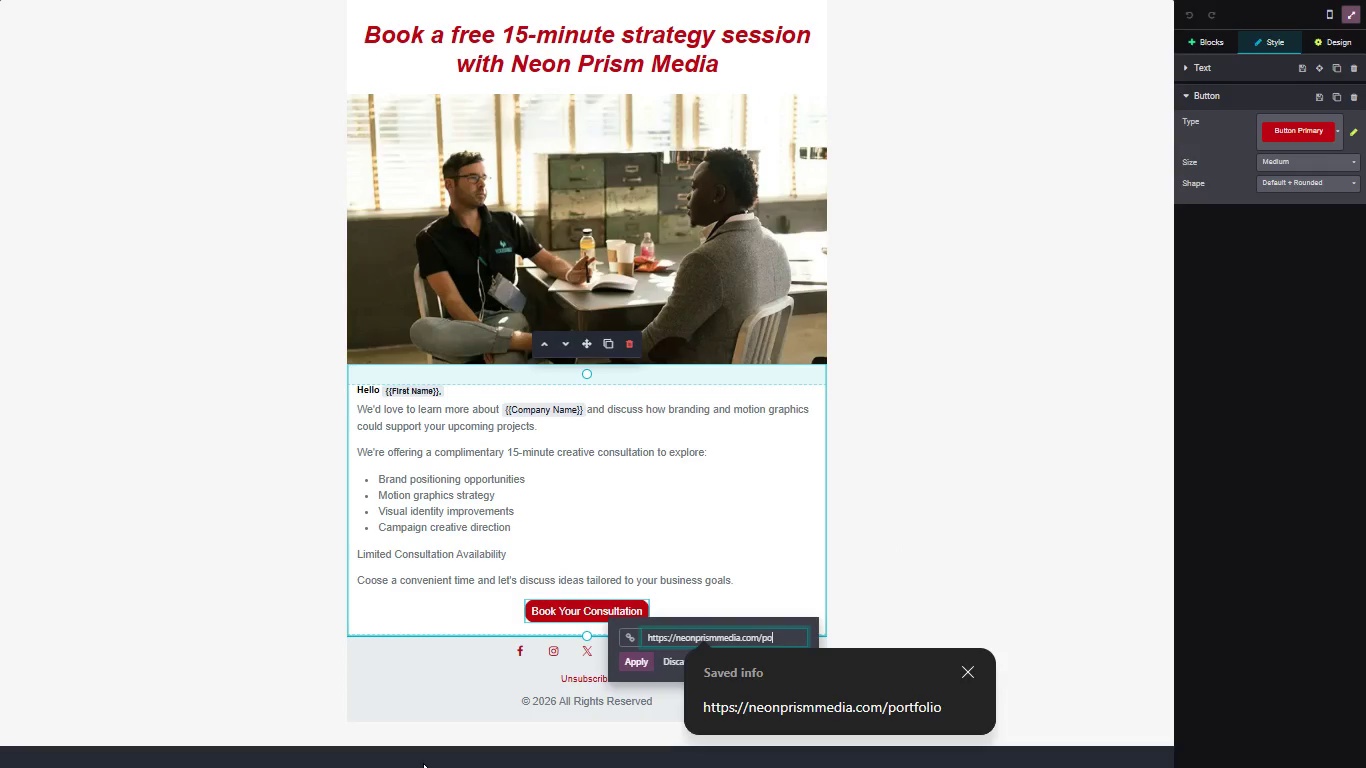 
key(Backspace)
 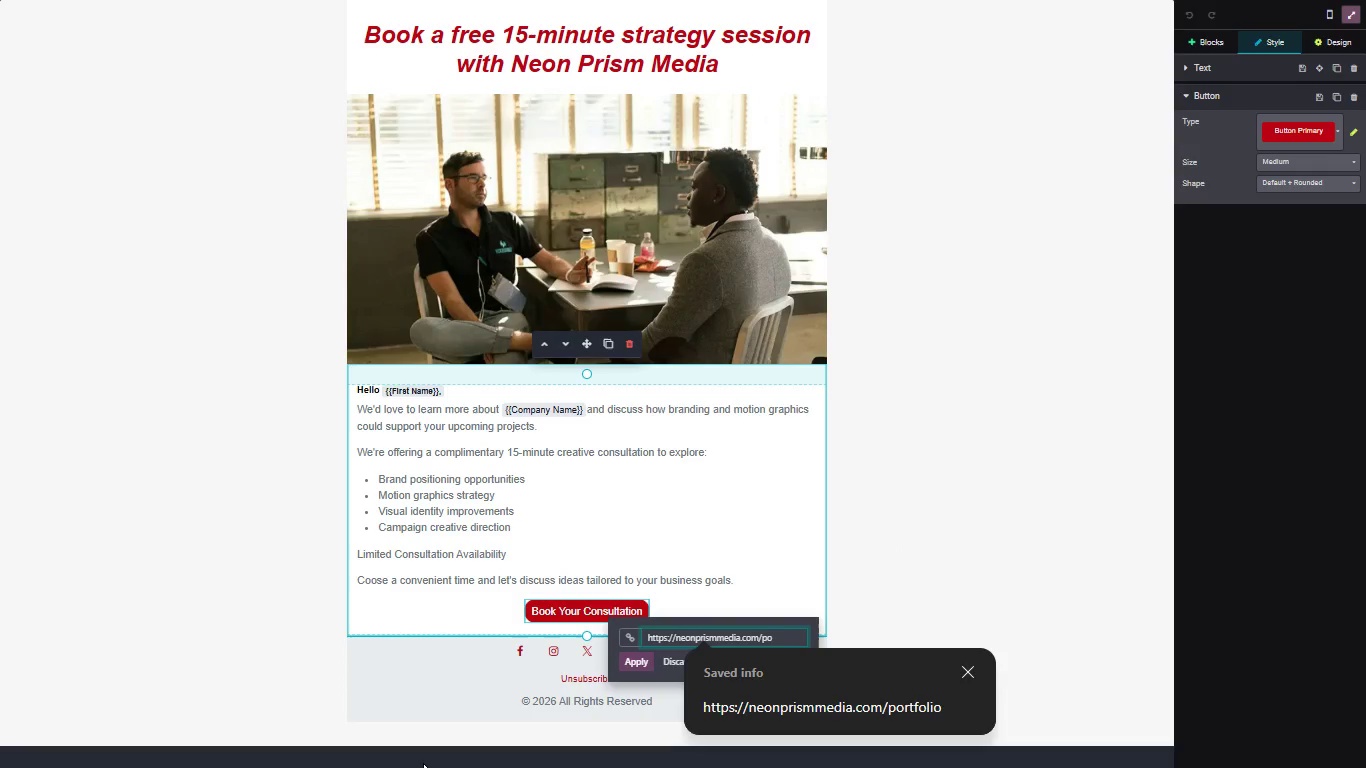 
key(Backspace)
 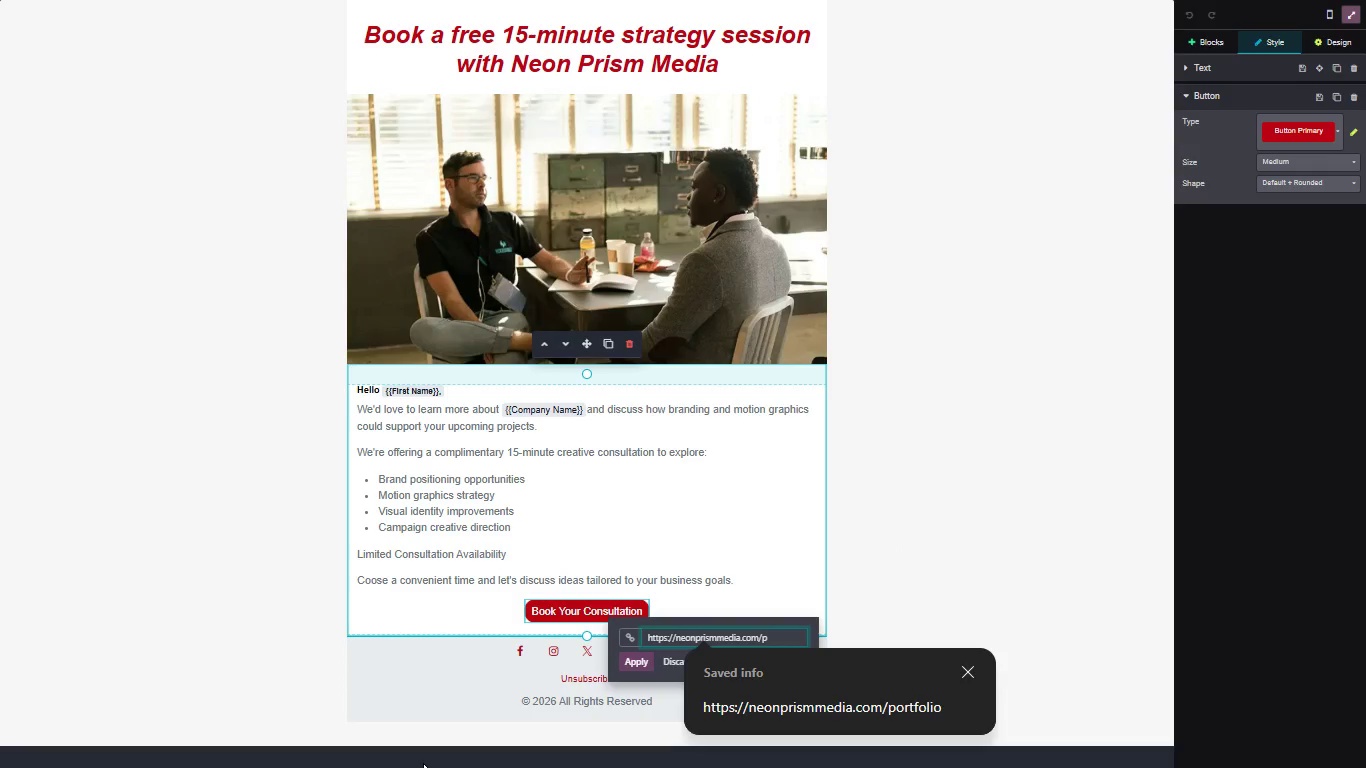 
key(Backspace)
 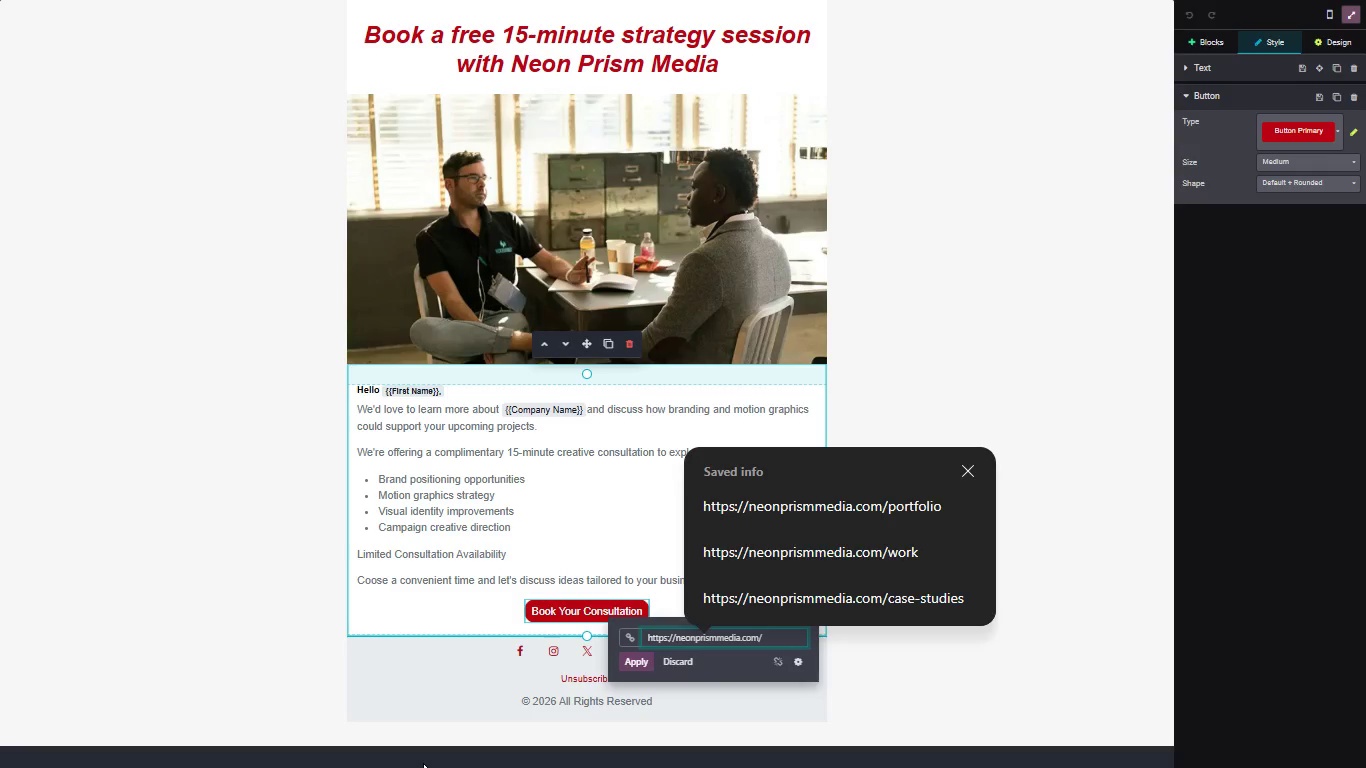 
wait(6.41)
 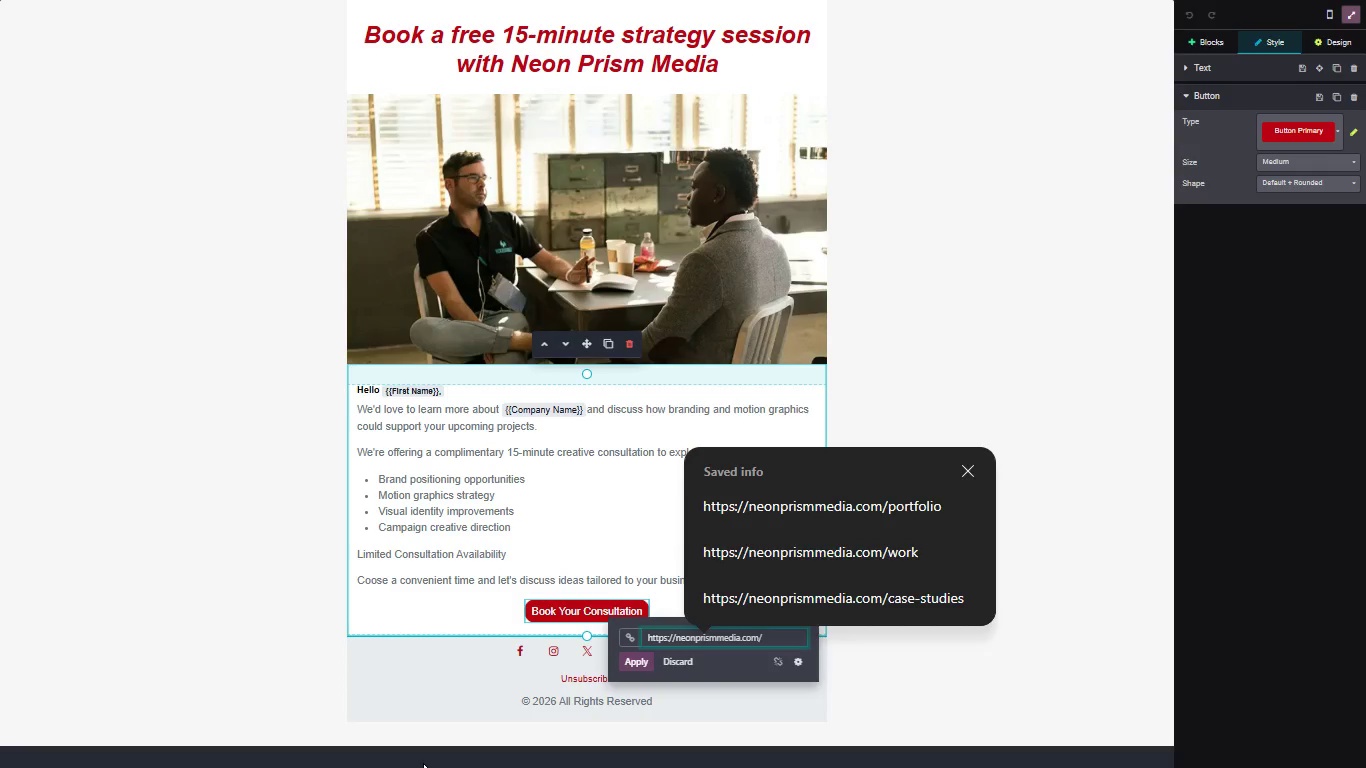 
type(consultation)
 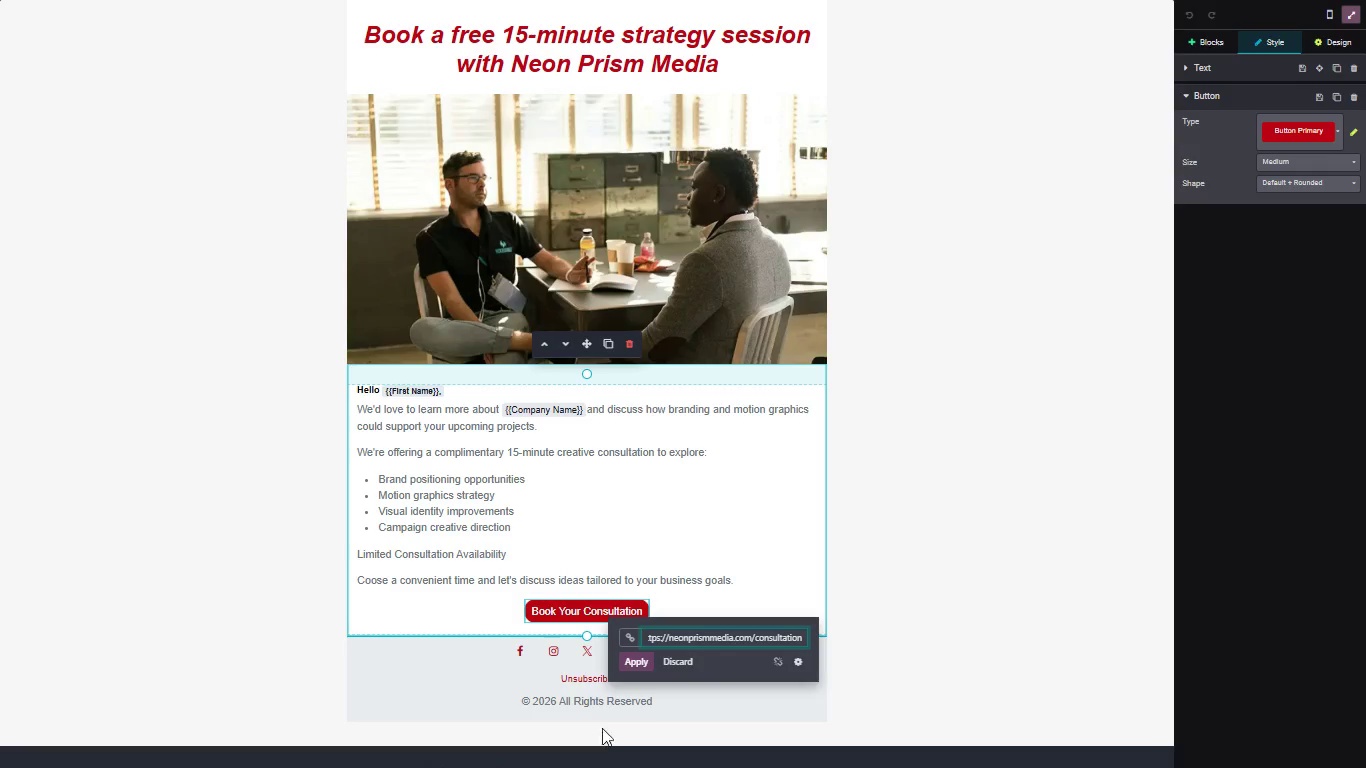 
left_click([636, 667])
 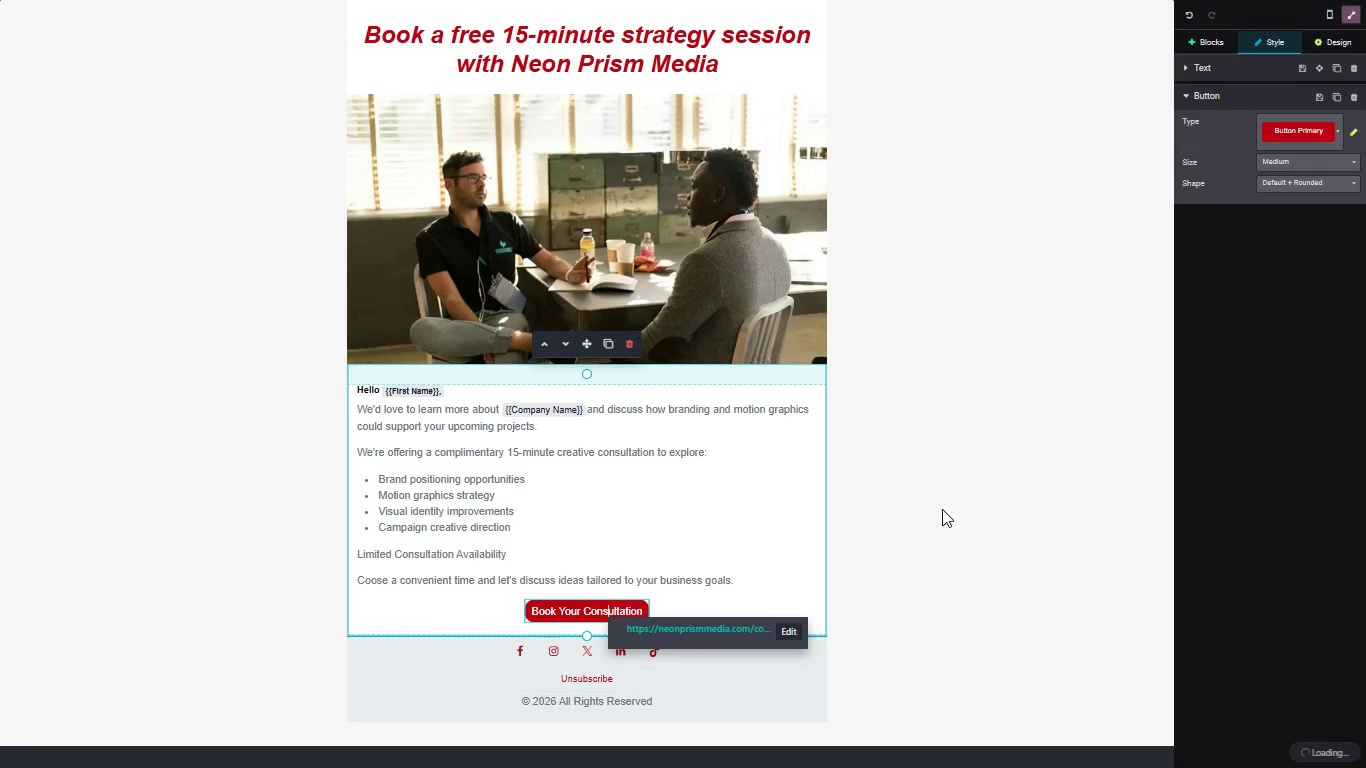 
left_click([953, 468])
 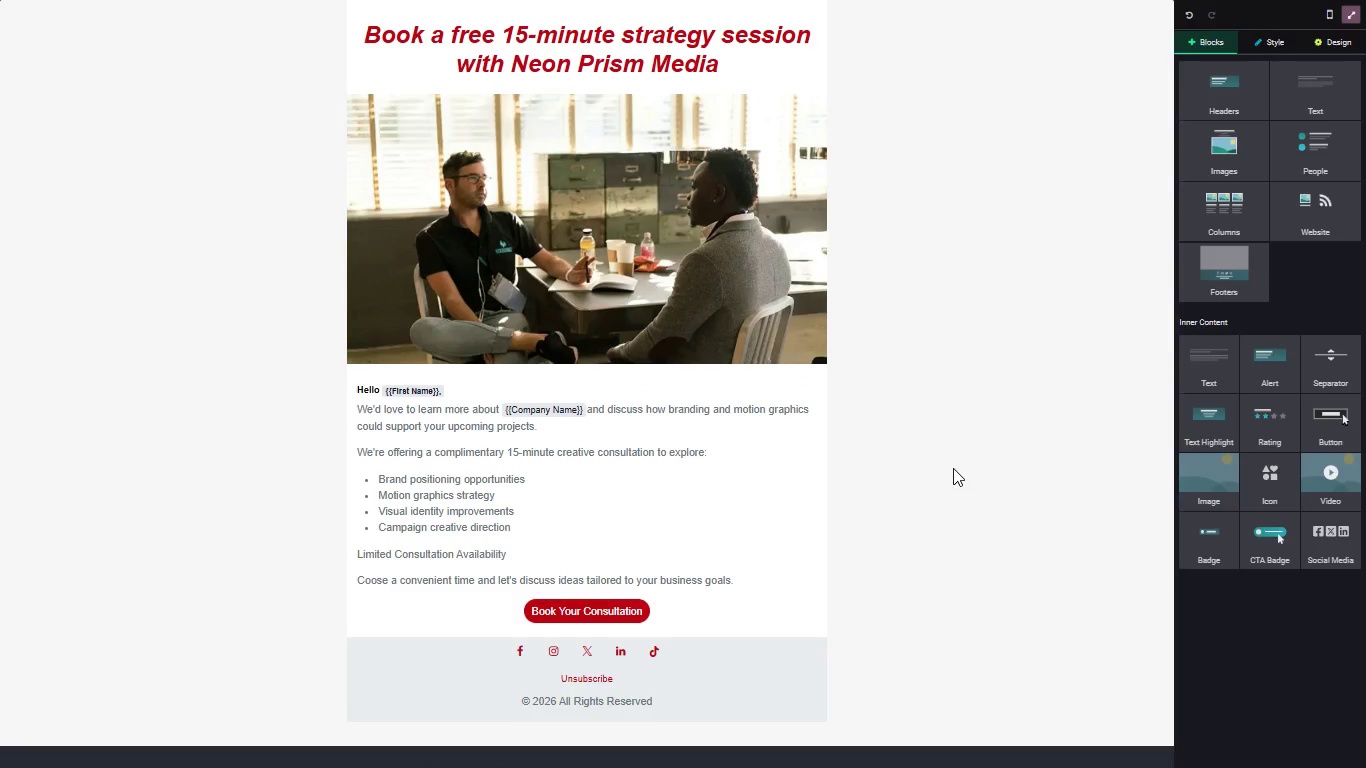 
key(Meta+PrintScreen)
 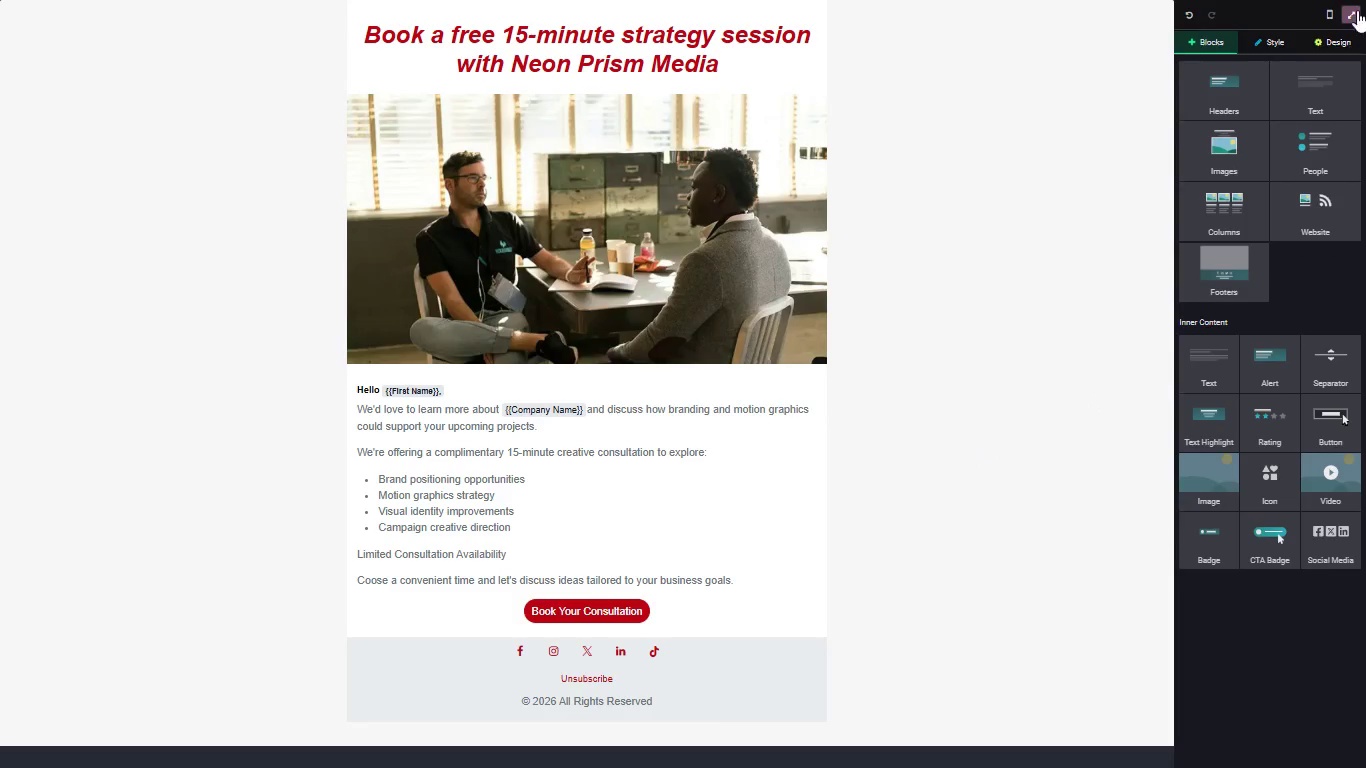 
left_click([1350, 15])
 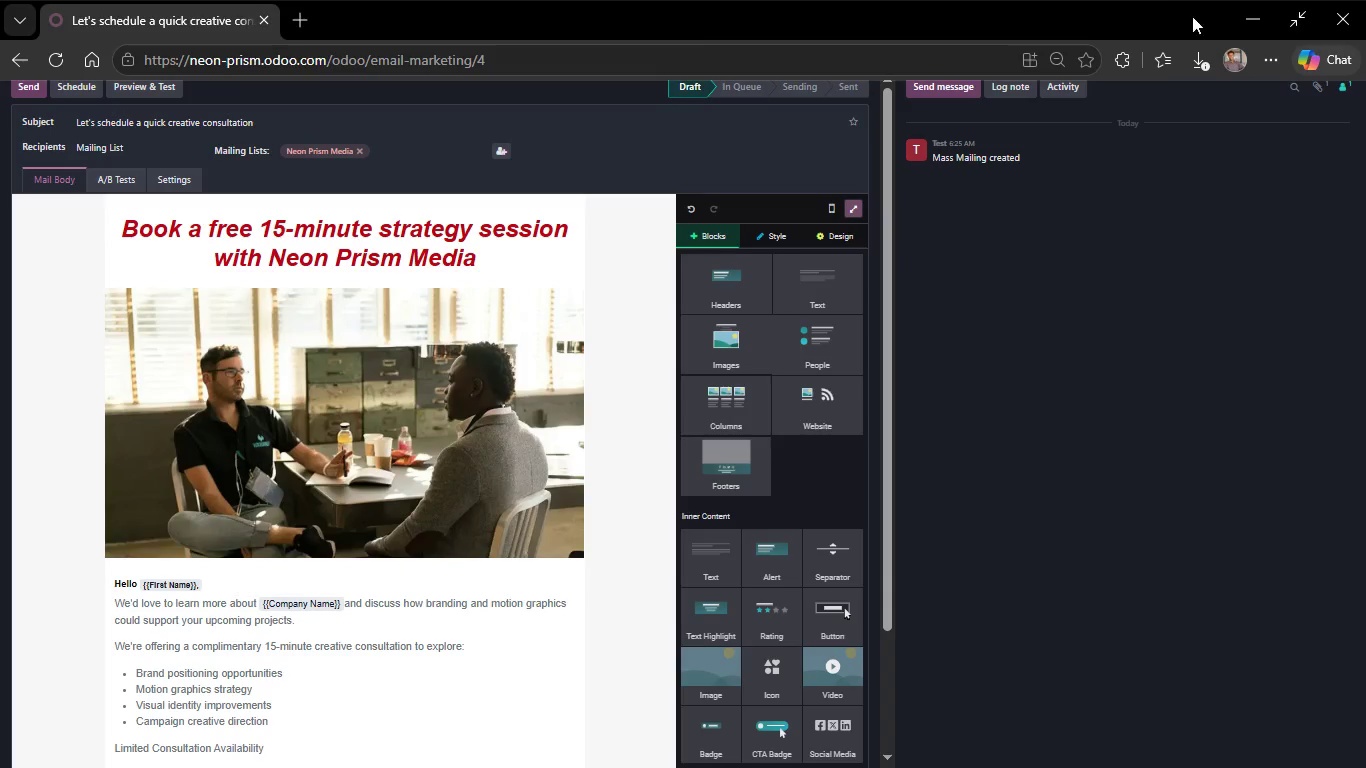 
left_click([1288, 20])
 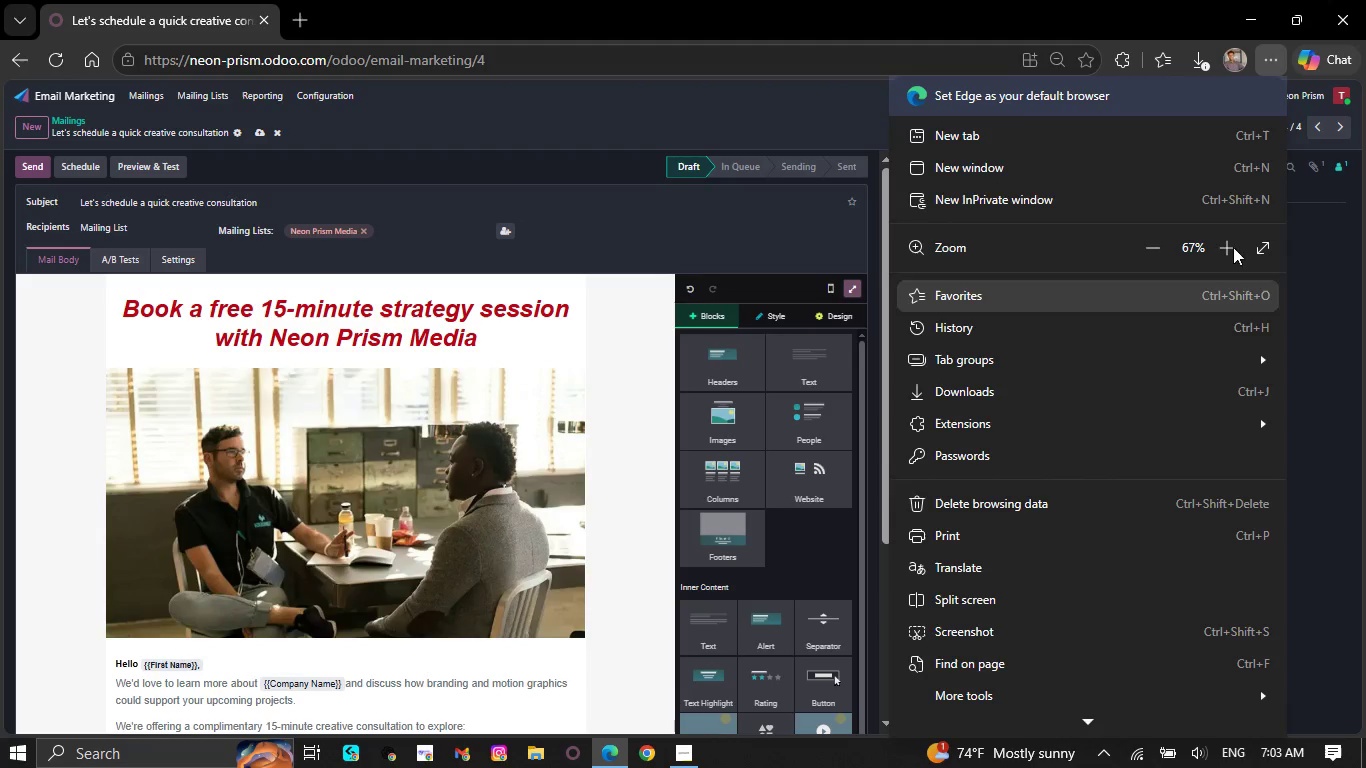 
double_click([1229, 255])
 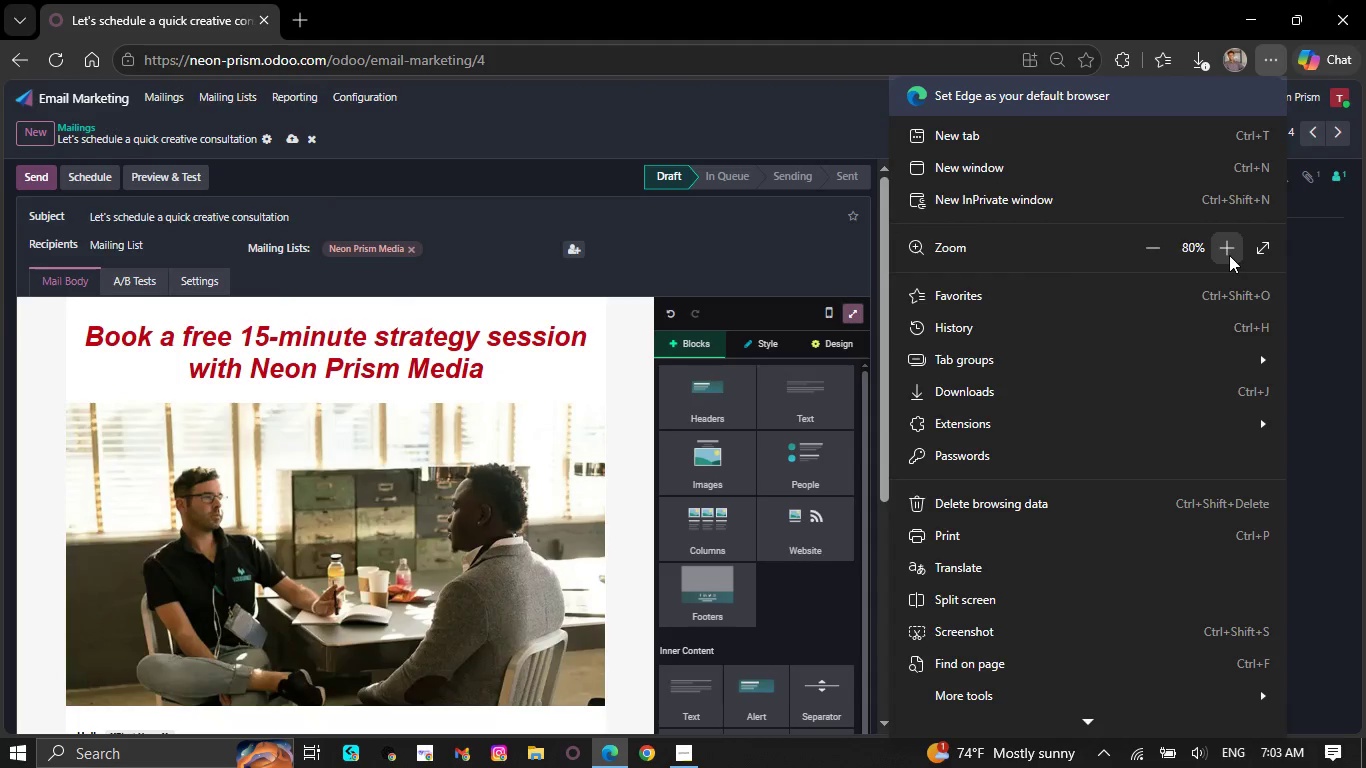 
triple_click([1229, 255])
 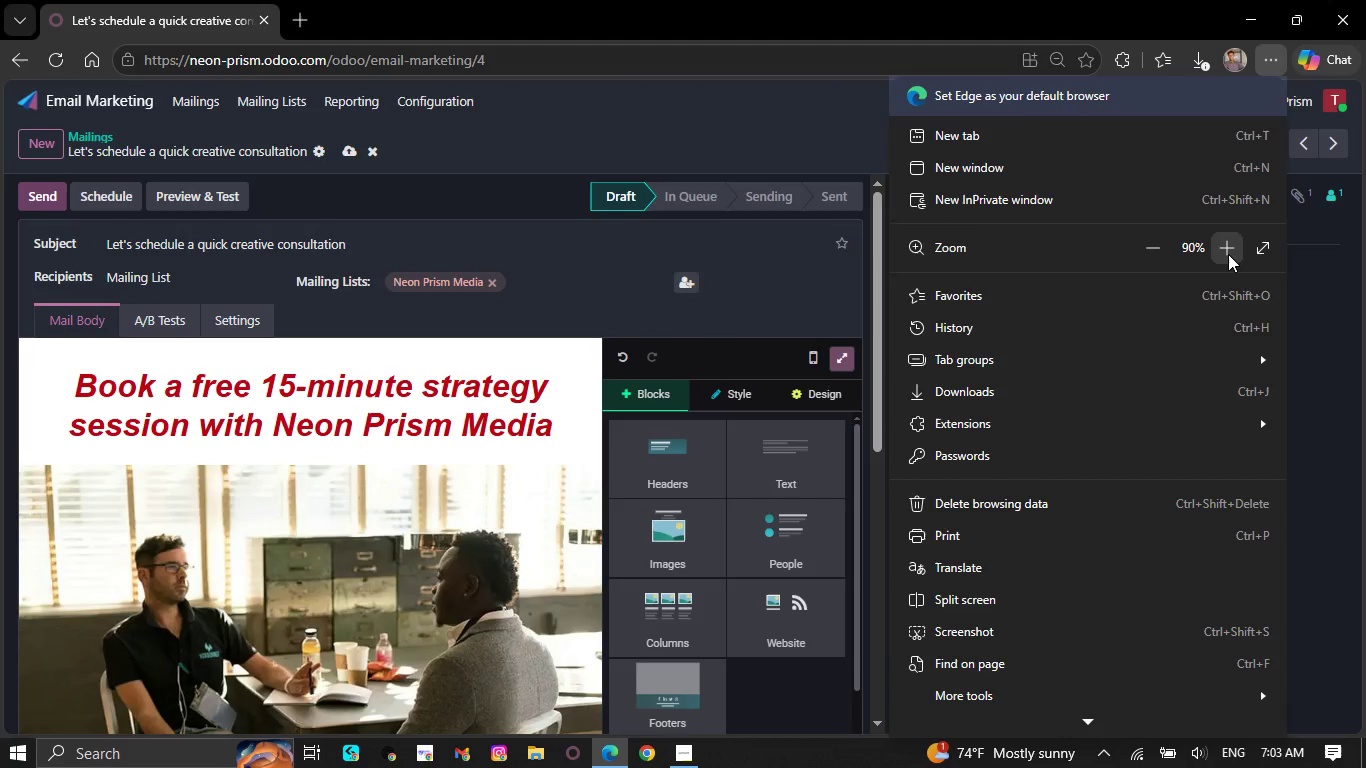 
left_click([1228, 254])
 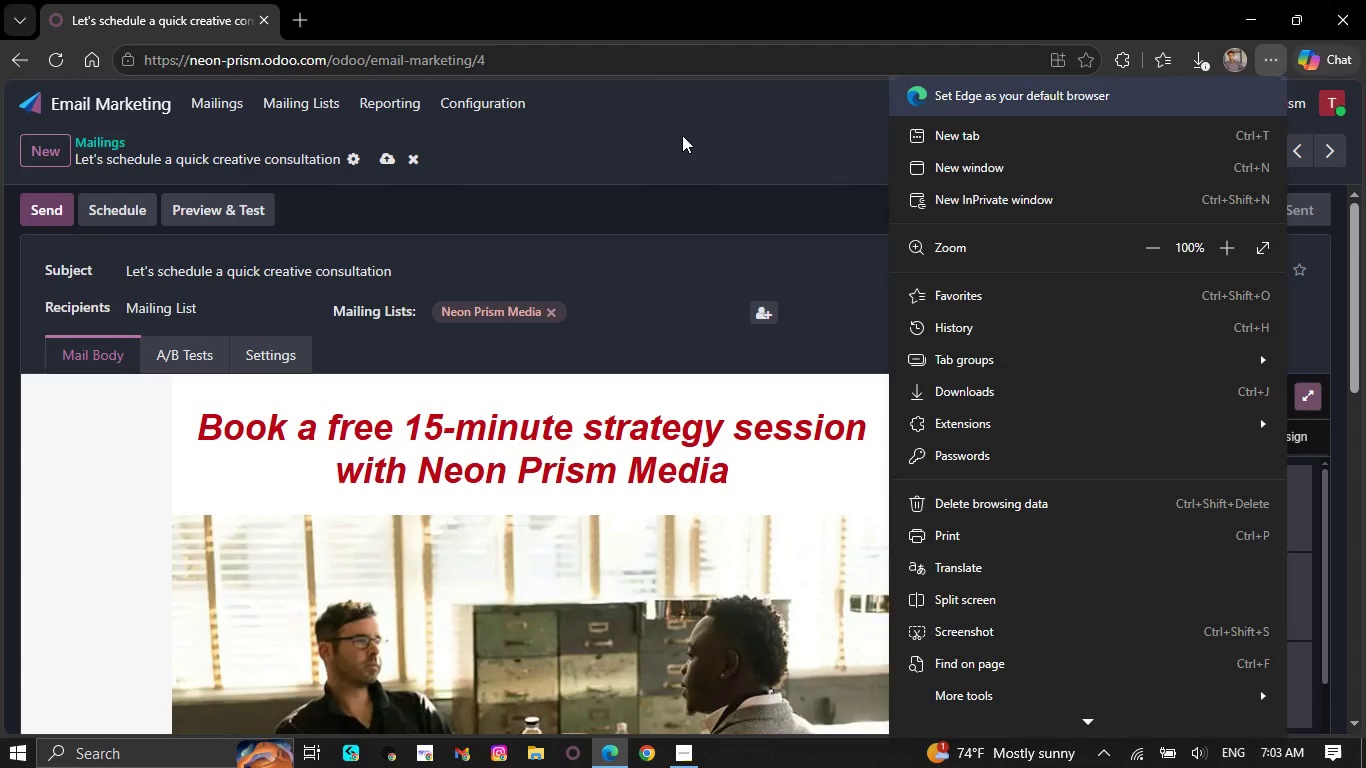 
left_click([666, 132])